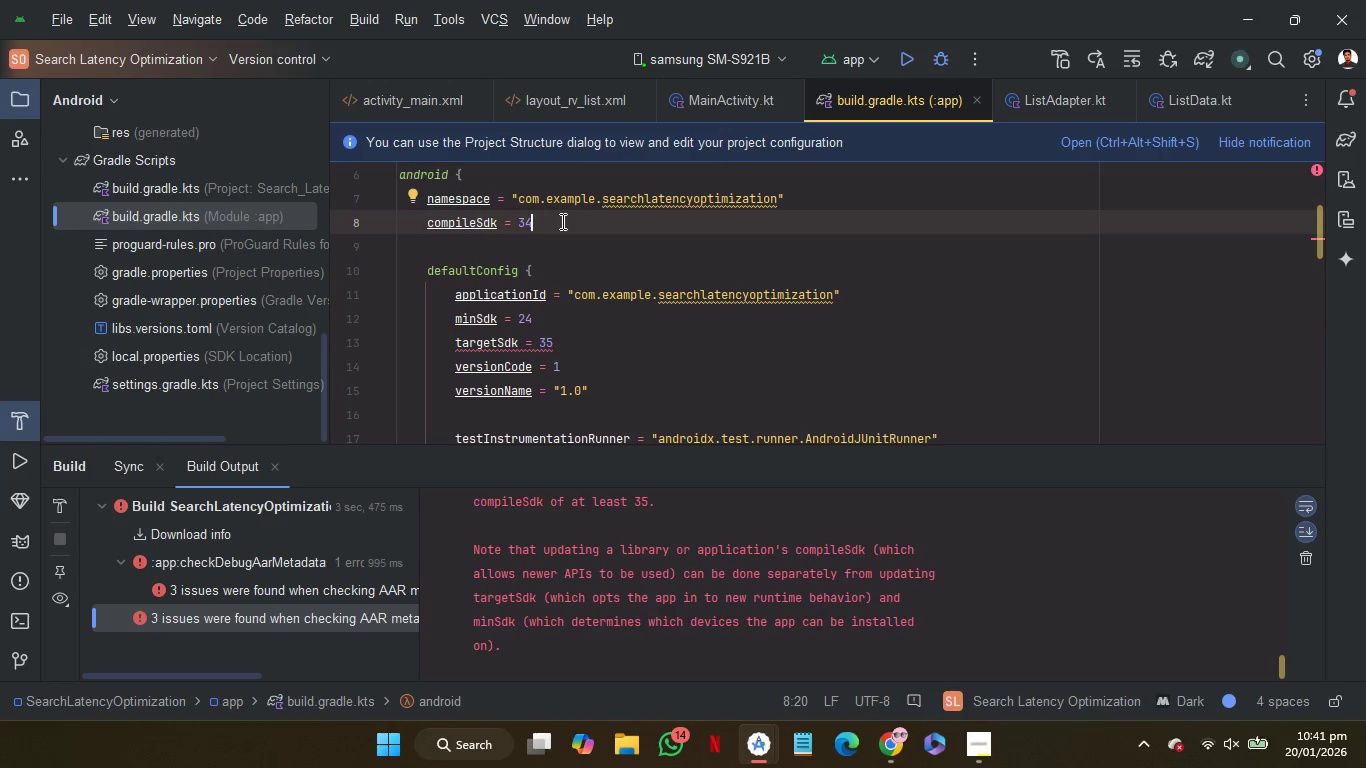 
key(Backspace)
 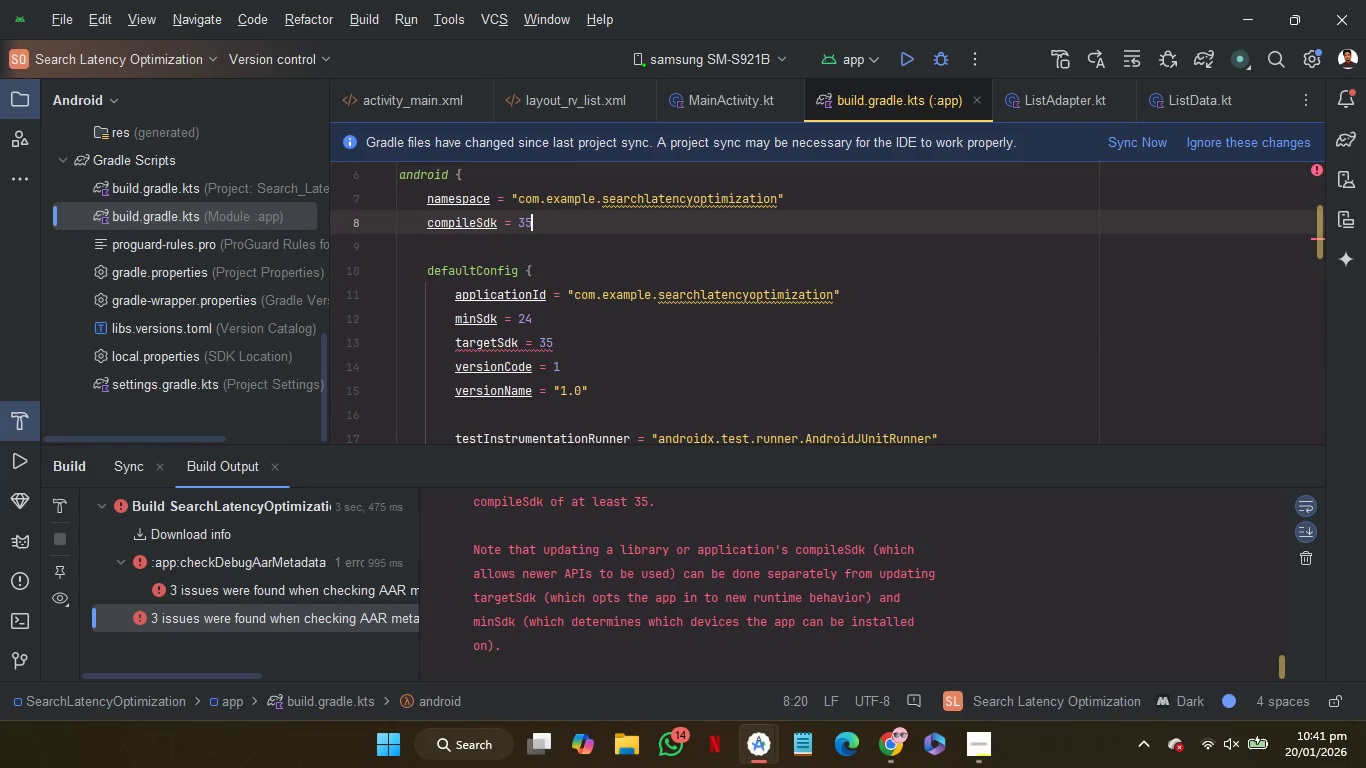 
key(5)
 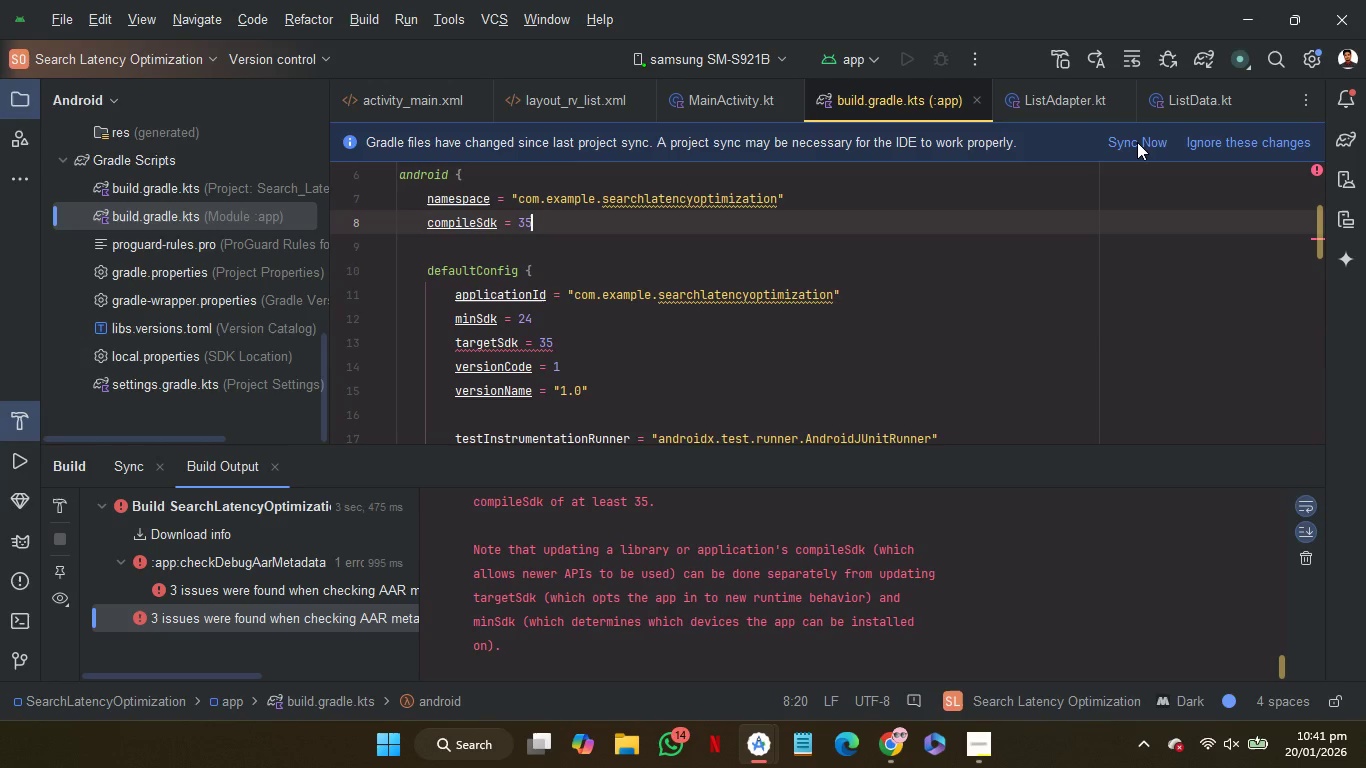 
left_click([1137, 142])
 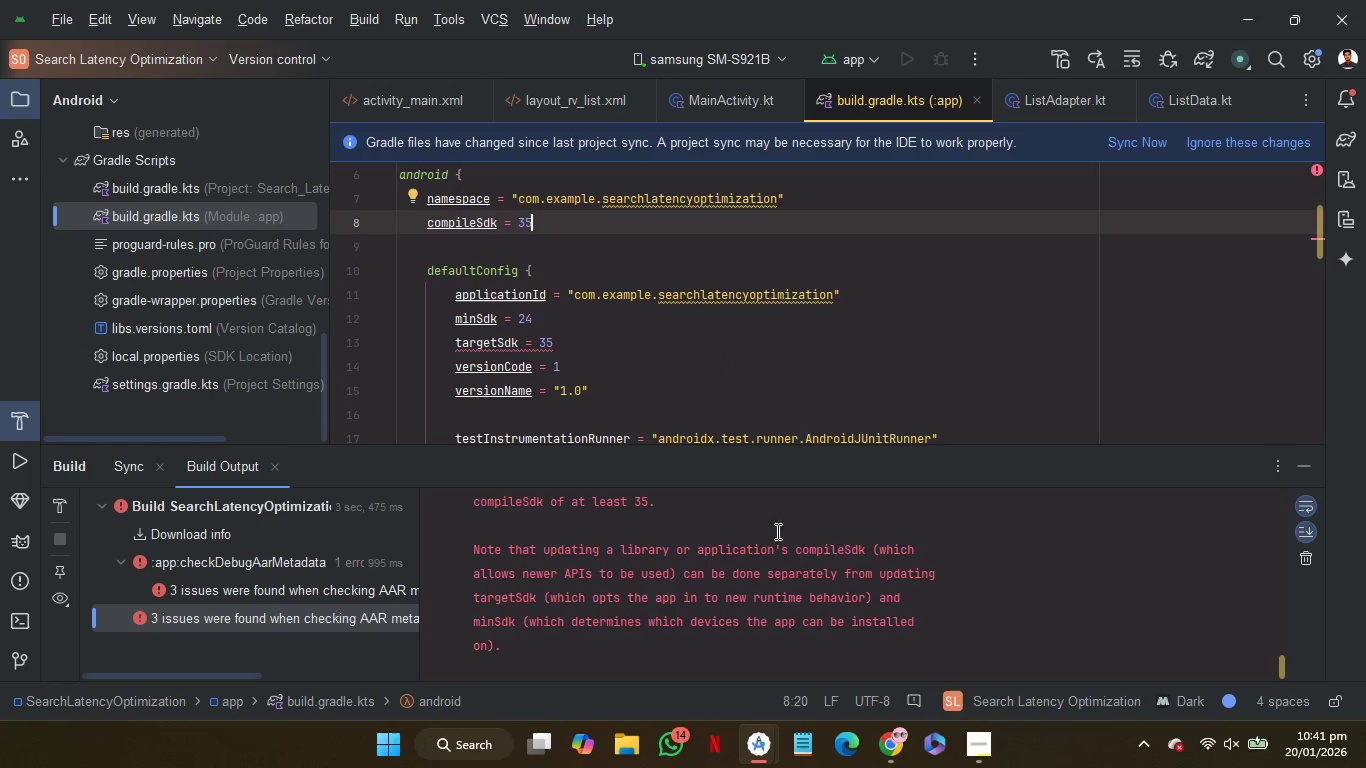 
wait(8.98)
 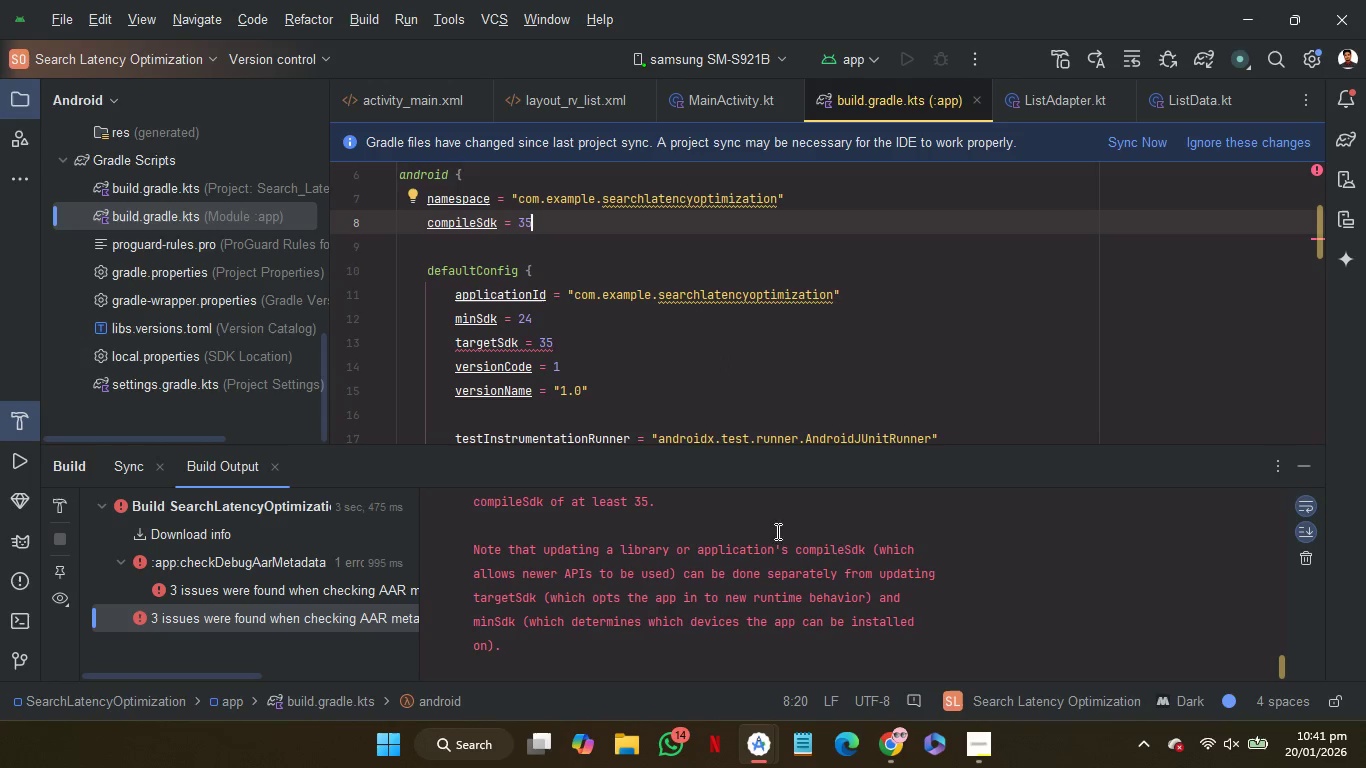 
left_click([1141, 139])
 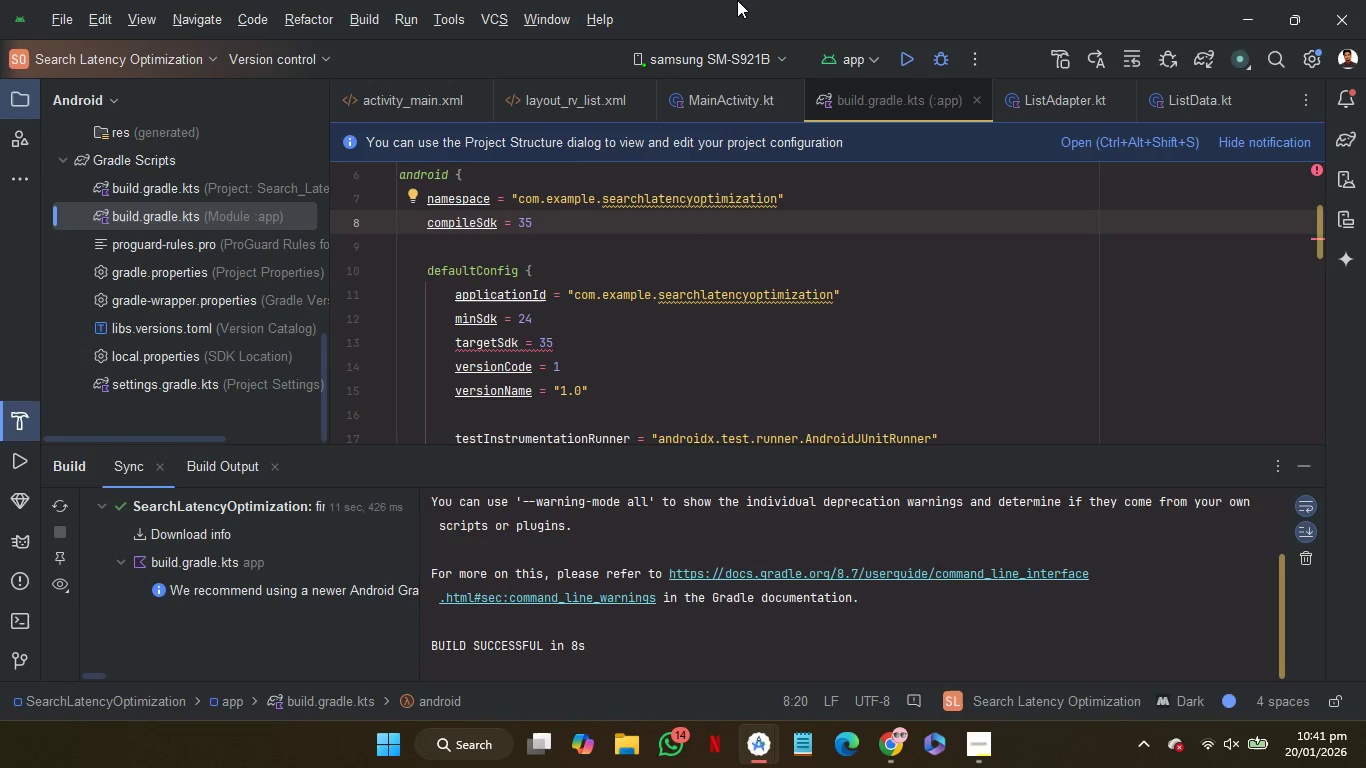 
wait(28.36)
 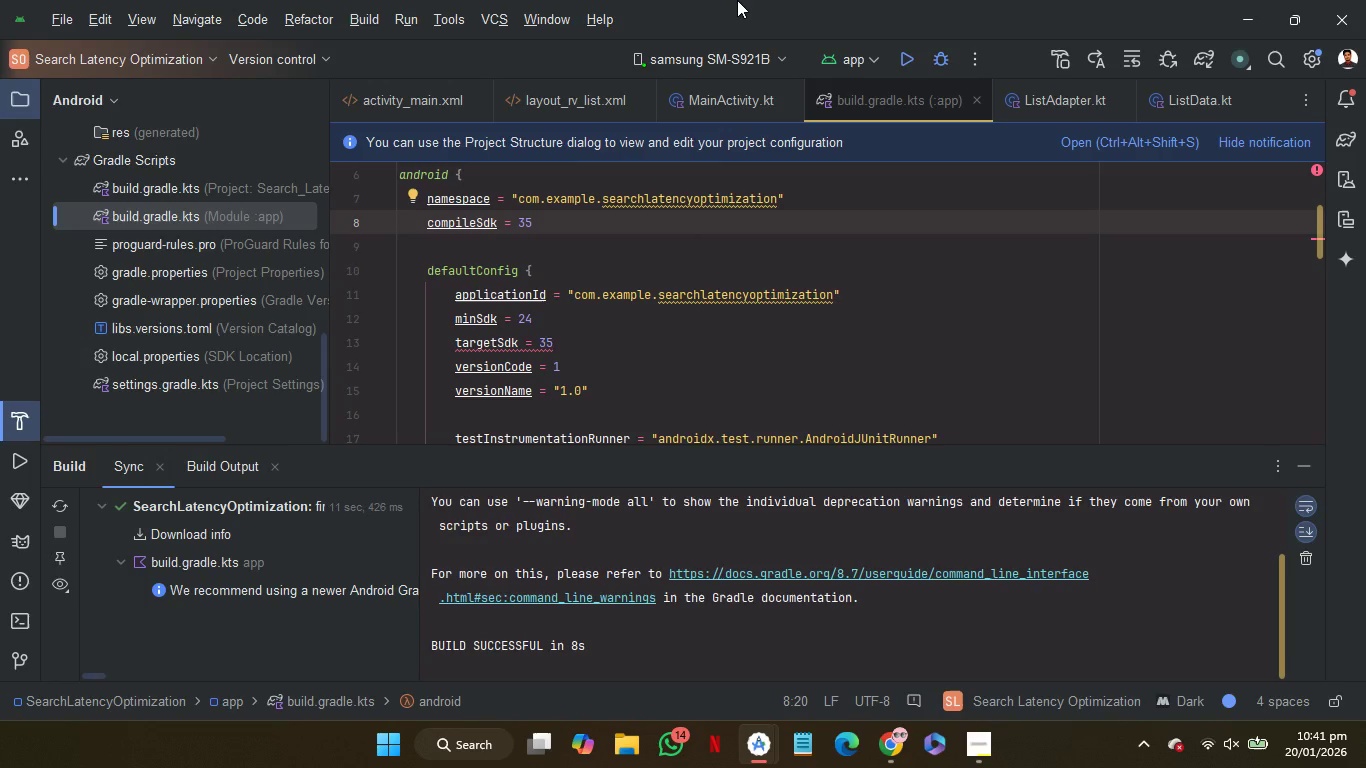 
left_click([910, 61])
 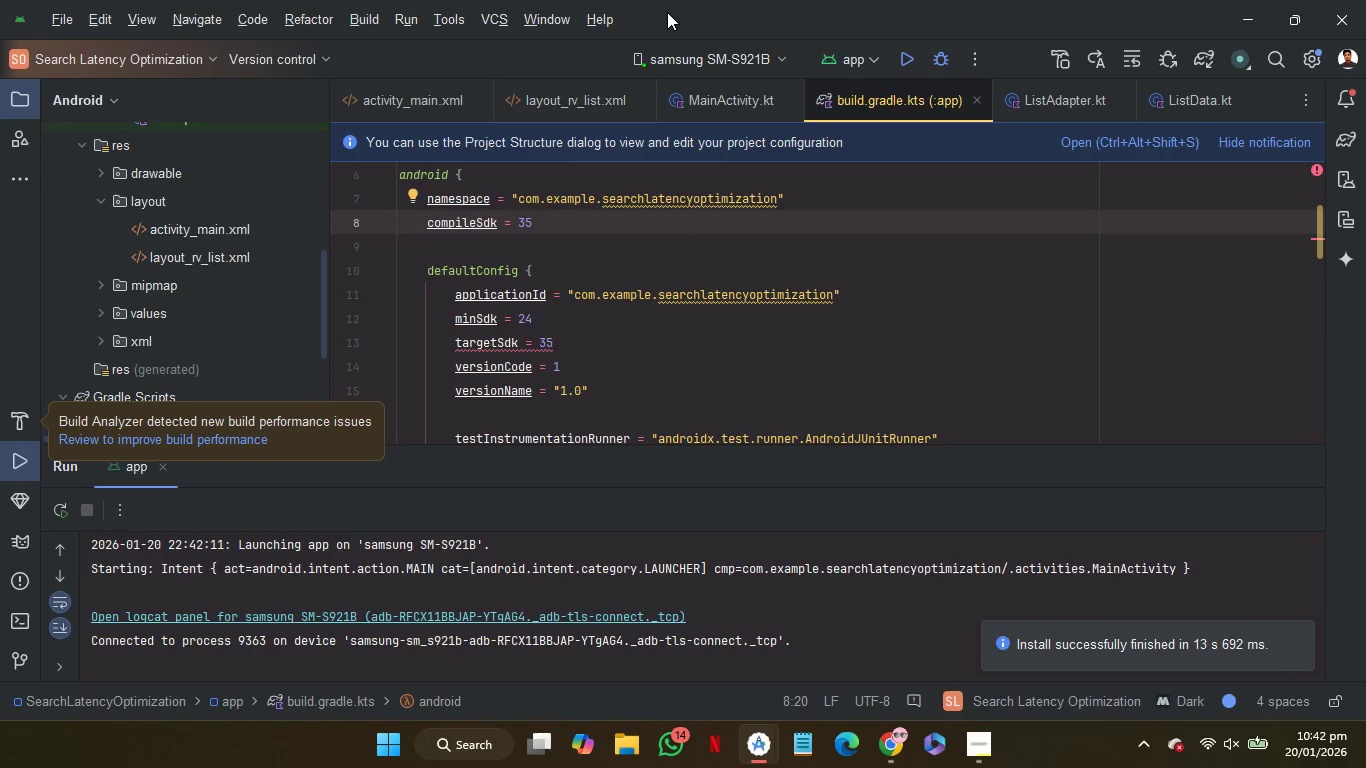 
wait(54.66)
 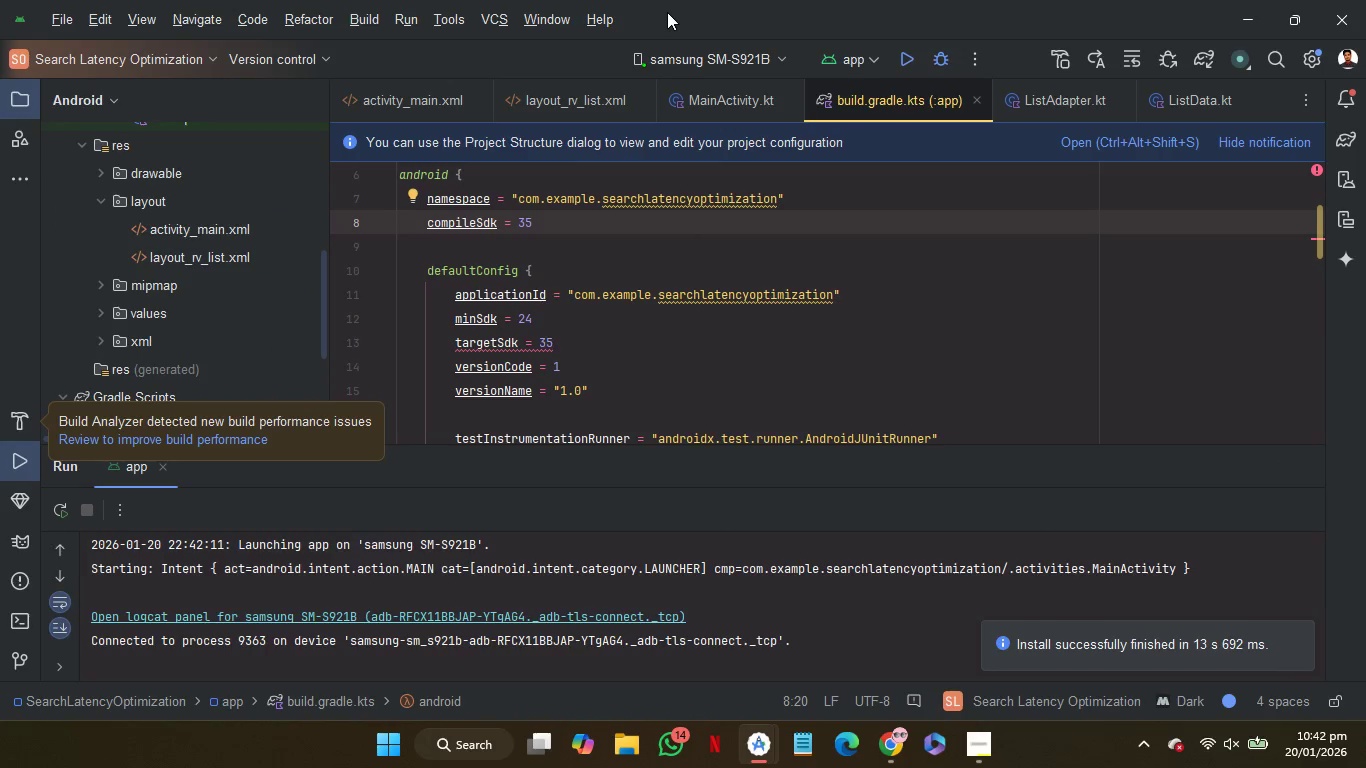 
left_click([900, 62])
 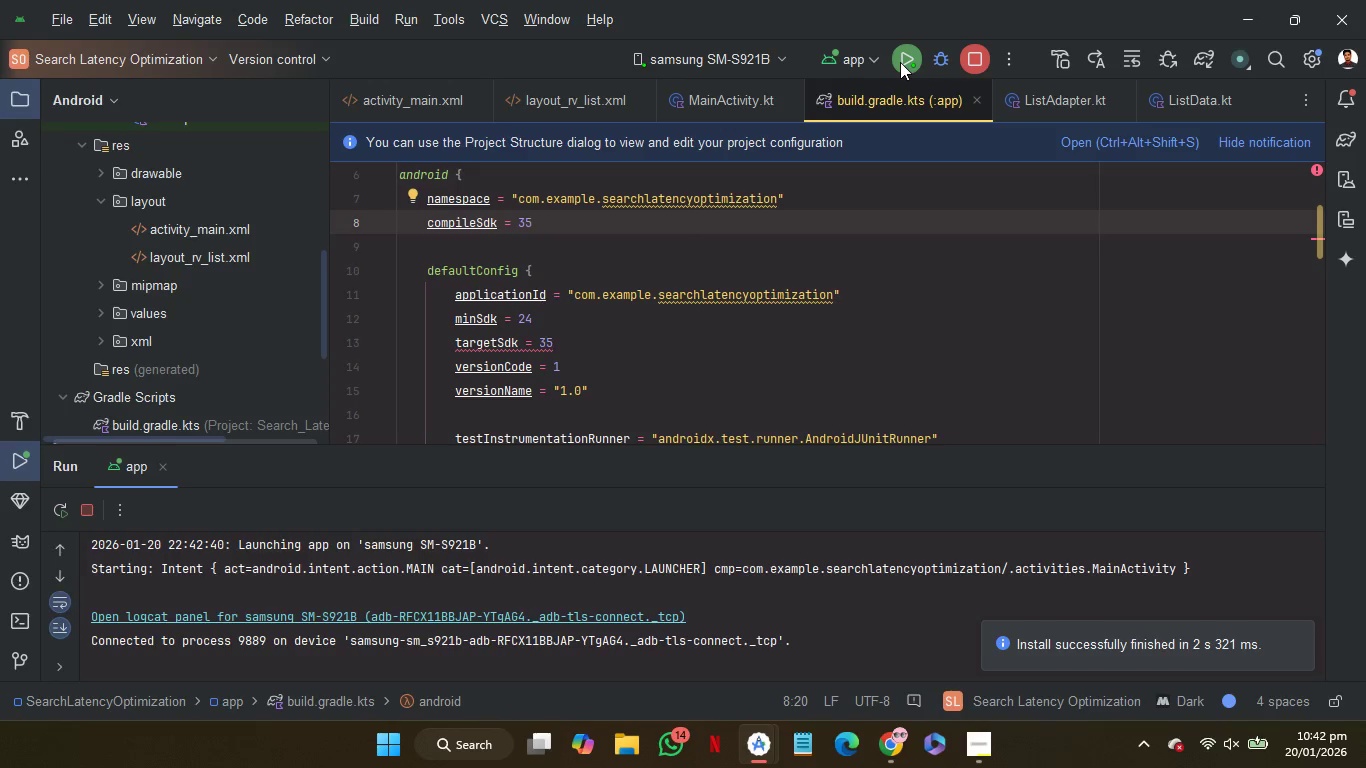 
wait(16.27)
 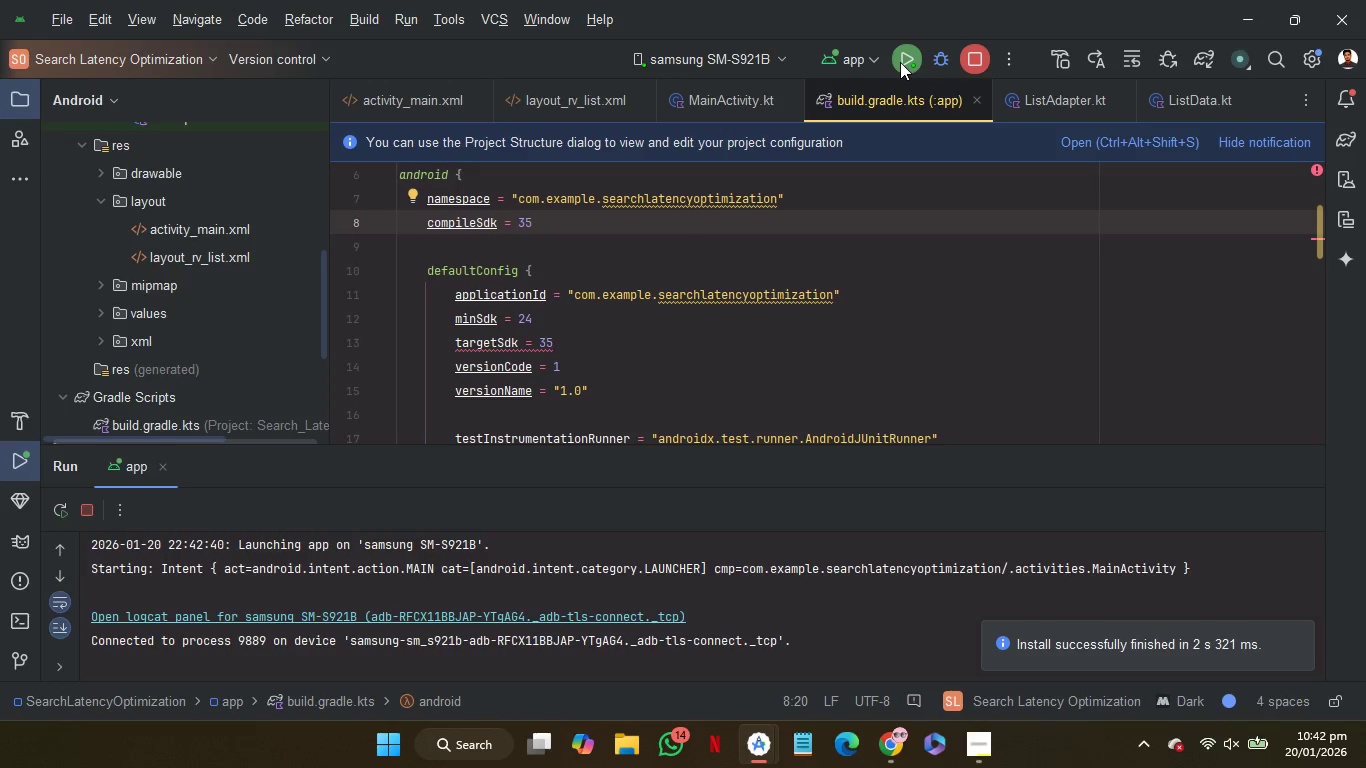 
left_click([568, 611])
 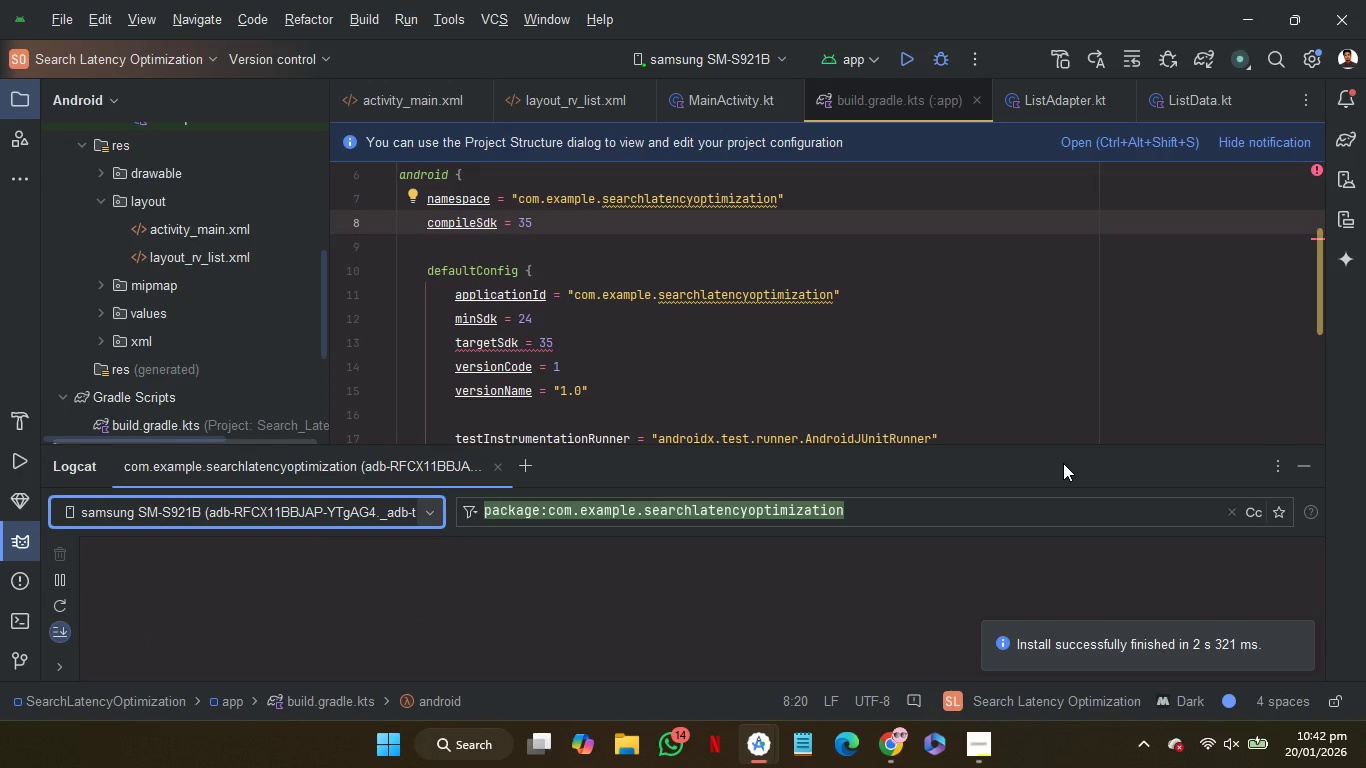 
left_click([1063, 463])
 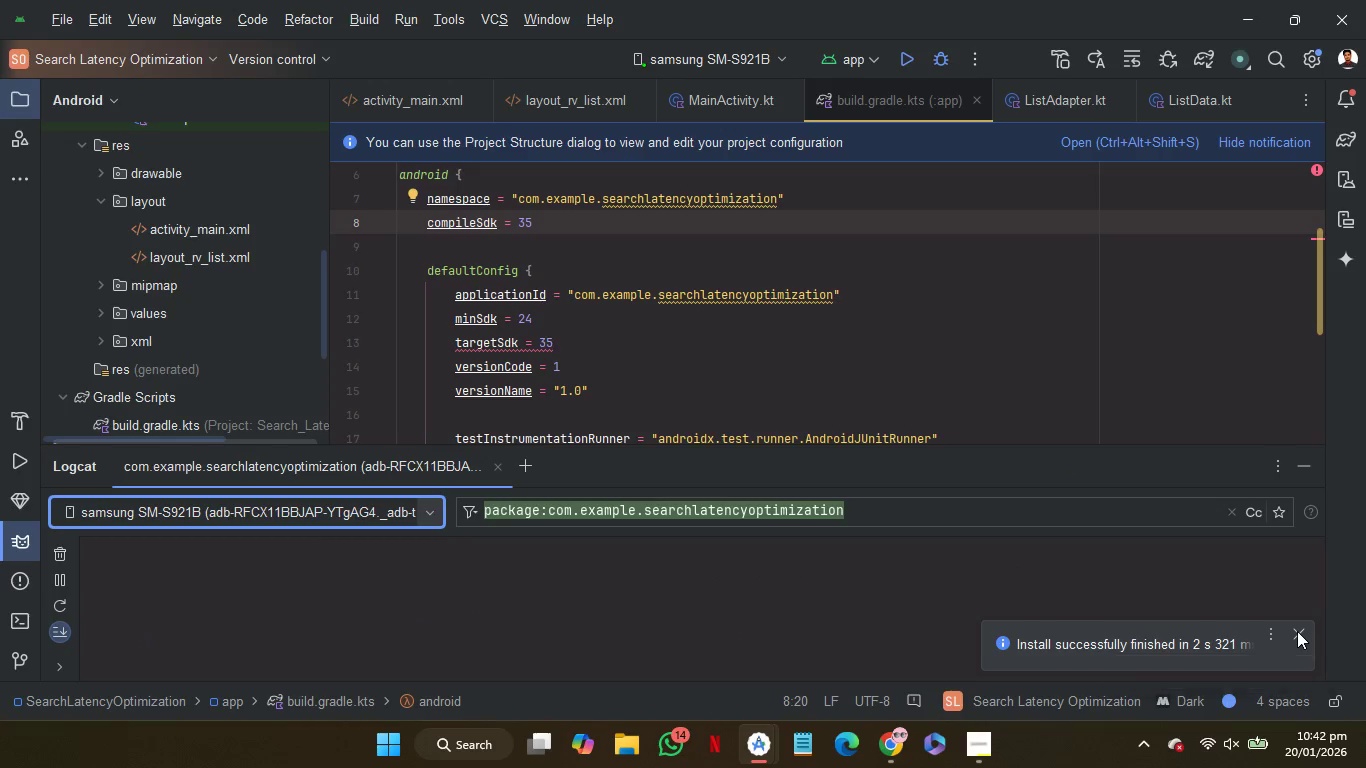 
left_click([1297, 631])
 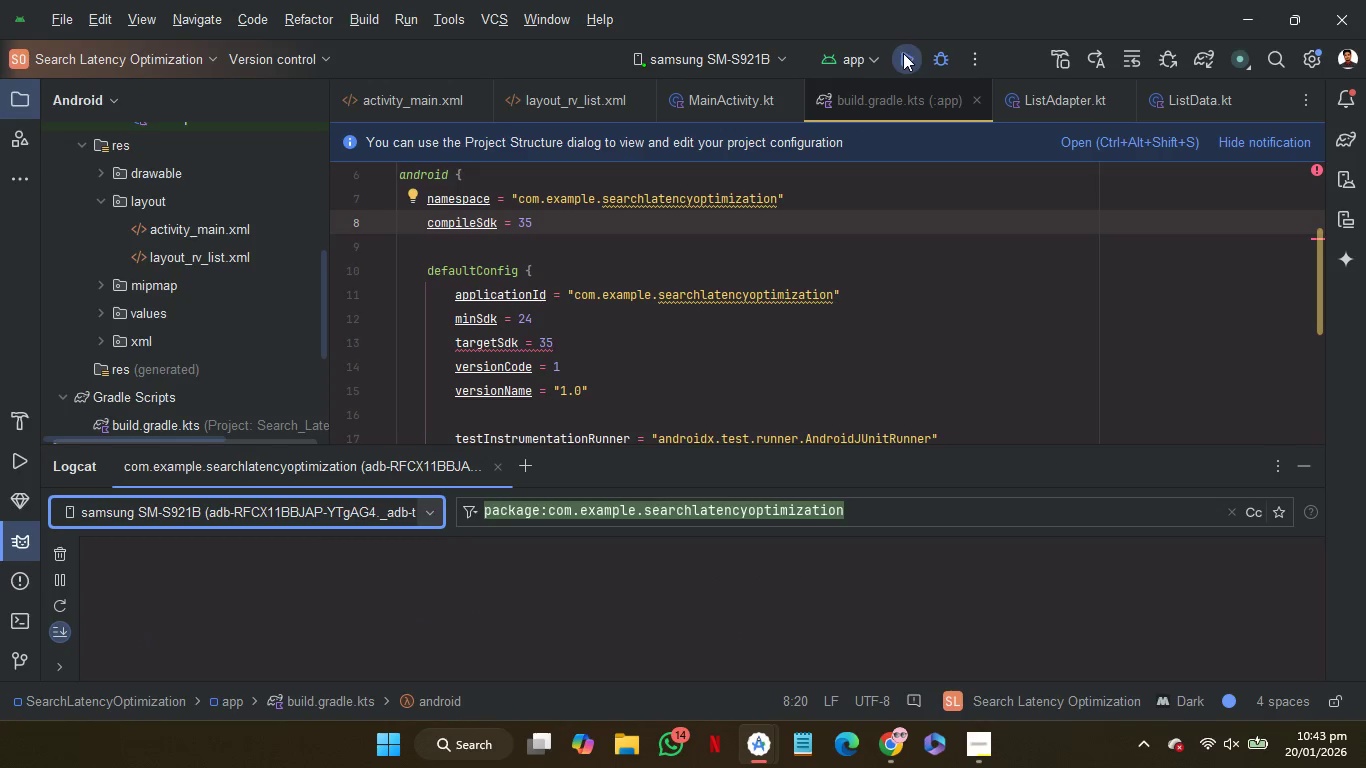 
left_click([903, 53])
 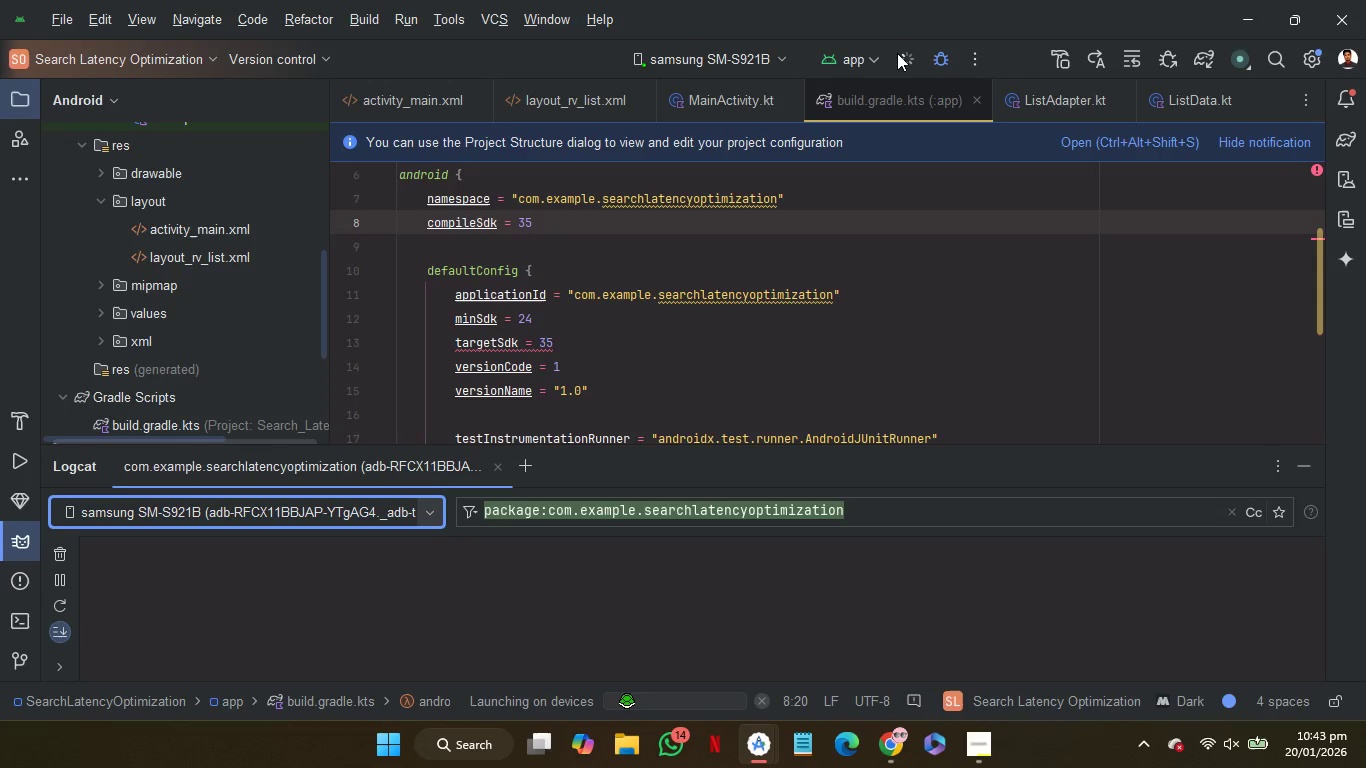 
wait(8.03)
 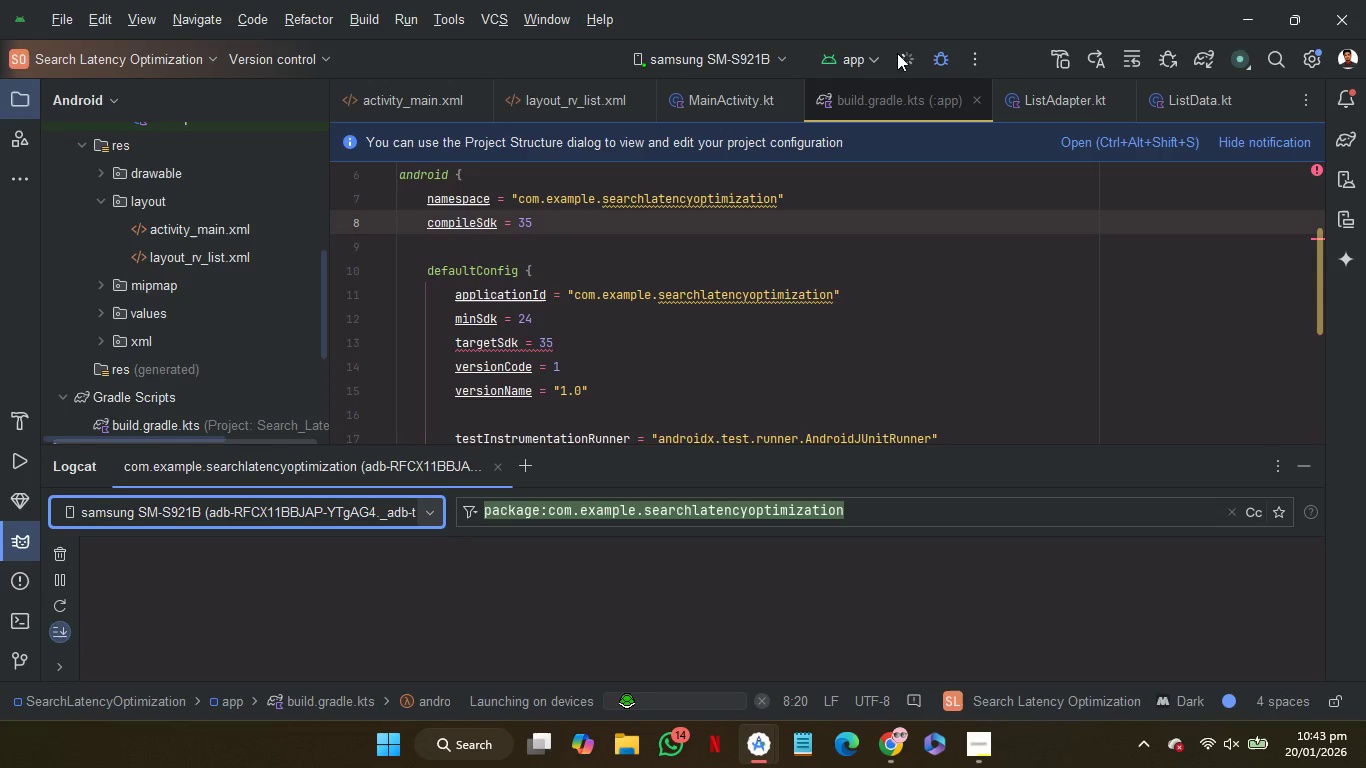 
left_click([571, 614])
 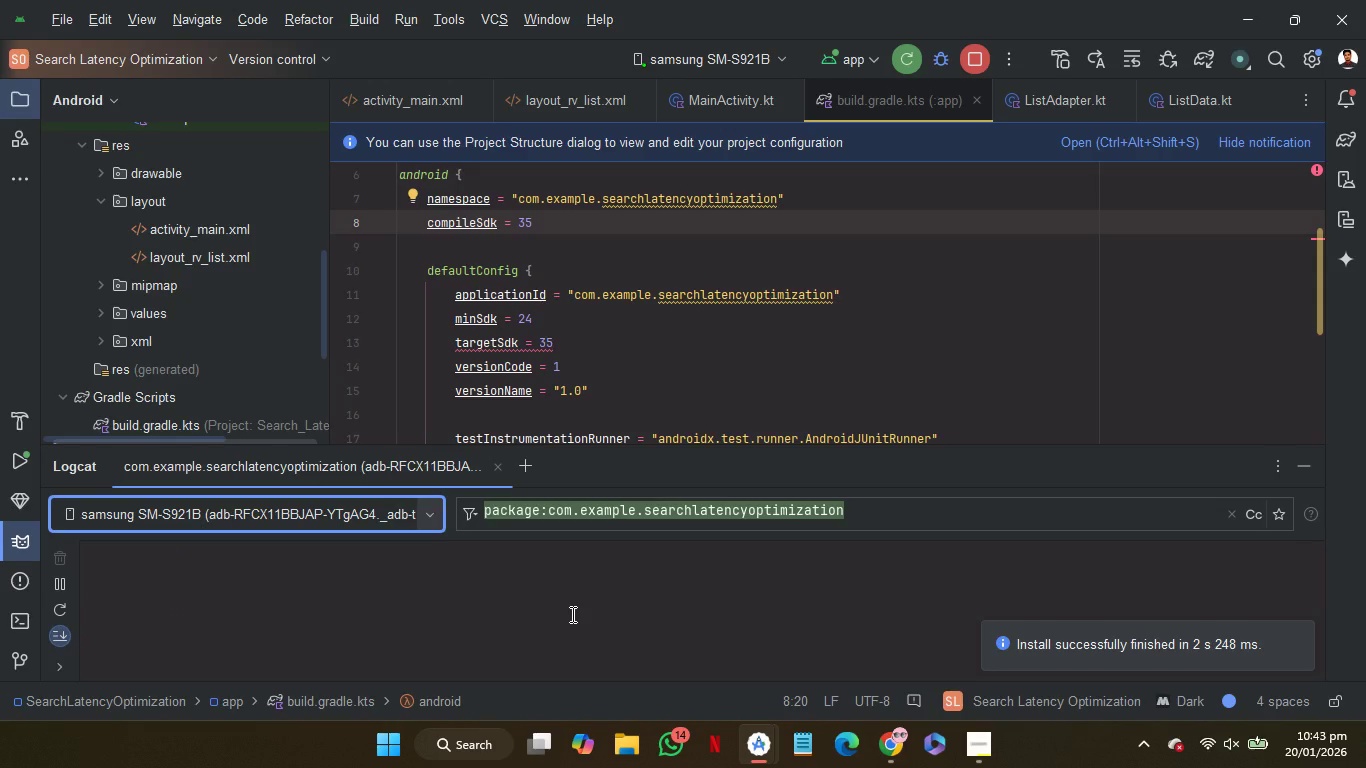 
scroll: coordinate [571, 614], scroll_direction: down, amount: 25.0
 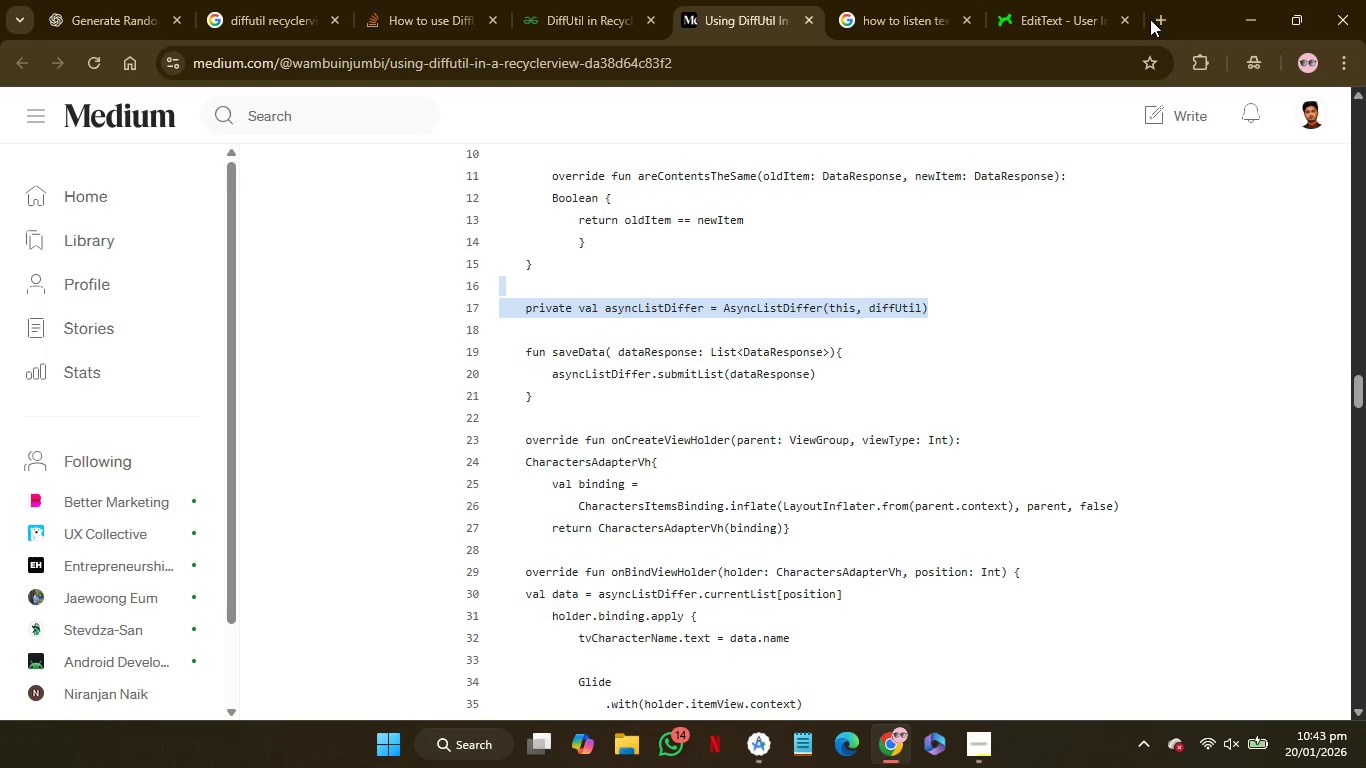 
wait(6.23)
 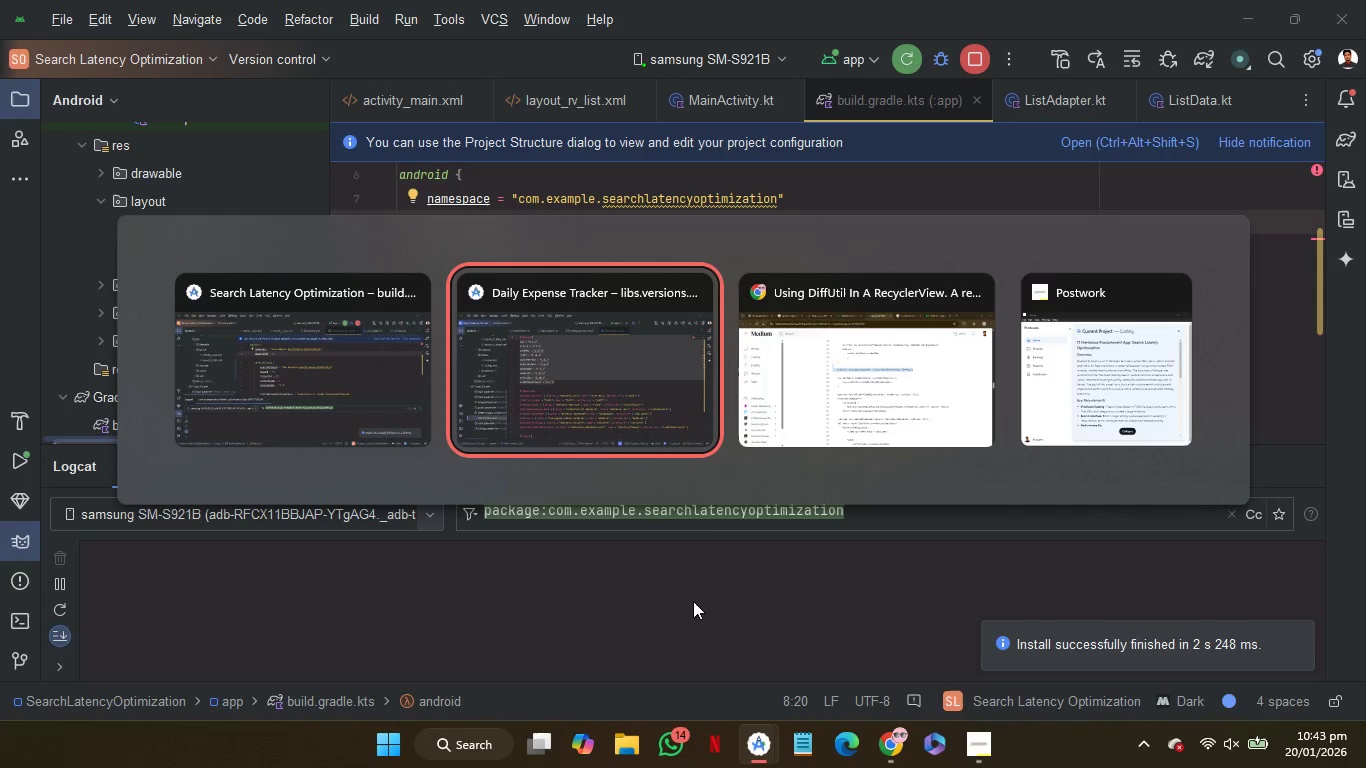 
left_click([1161, 17])
 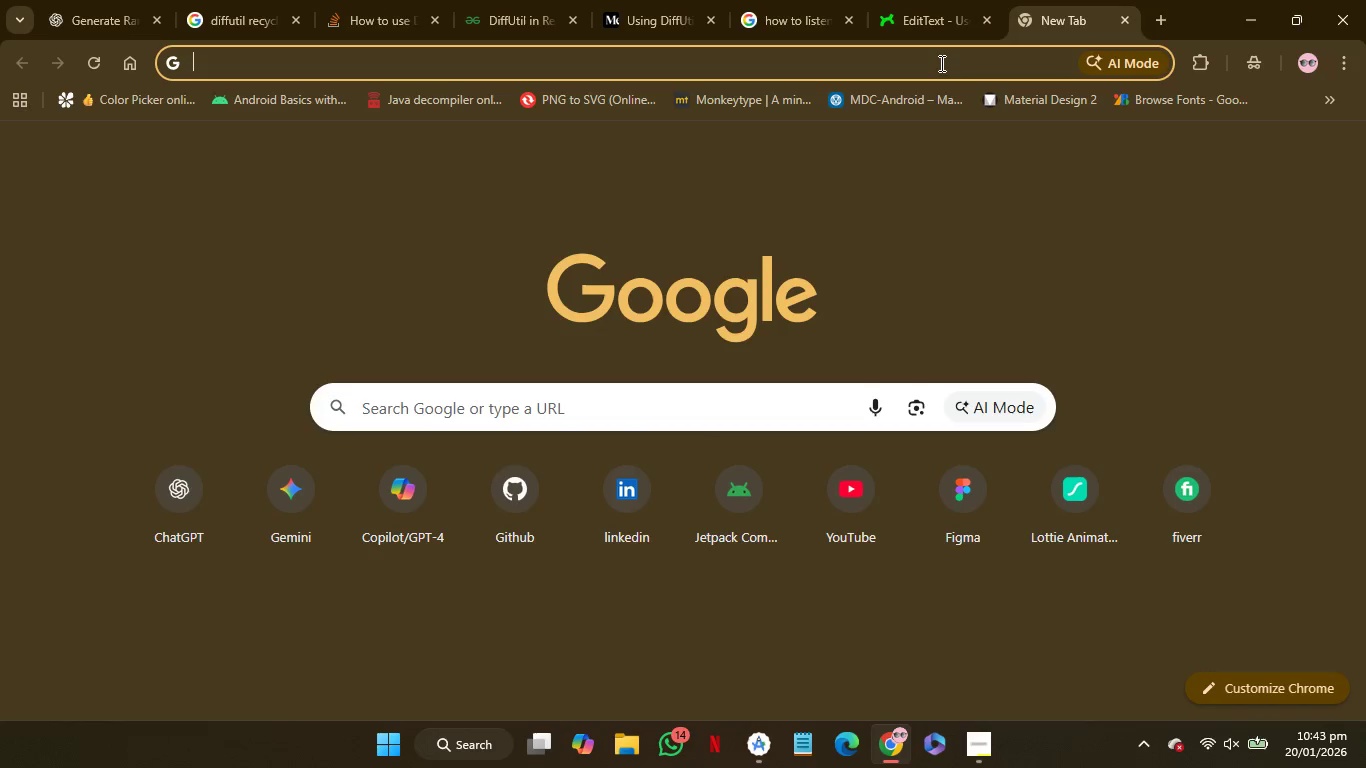 
left_click([940, 63])
 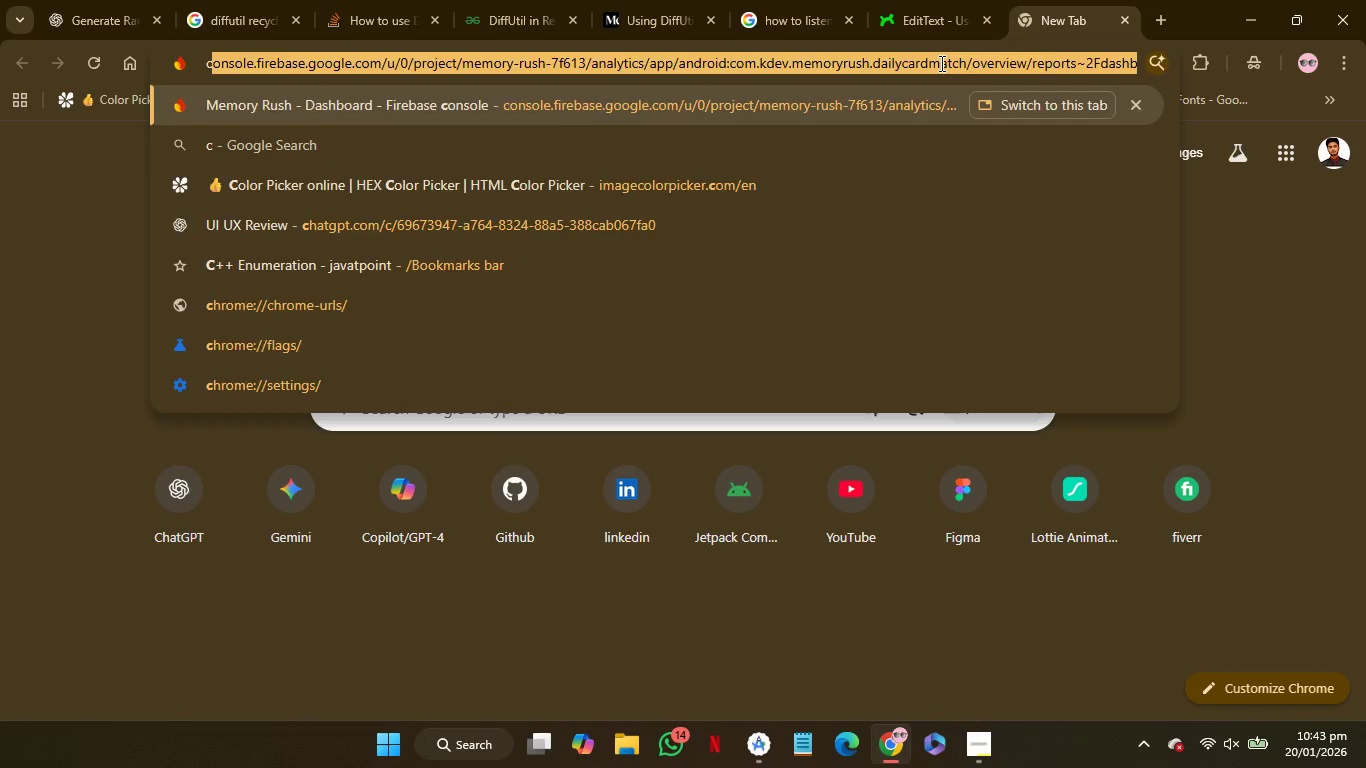 
type(coutine)
 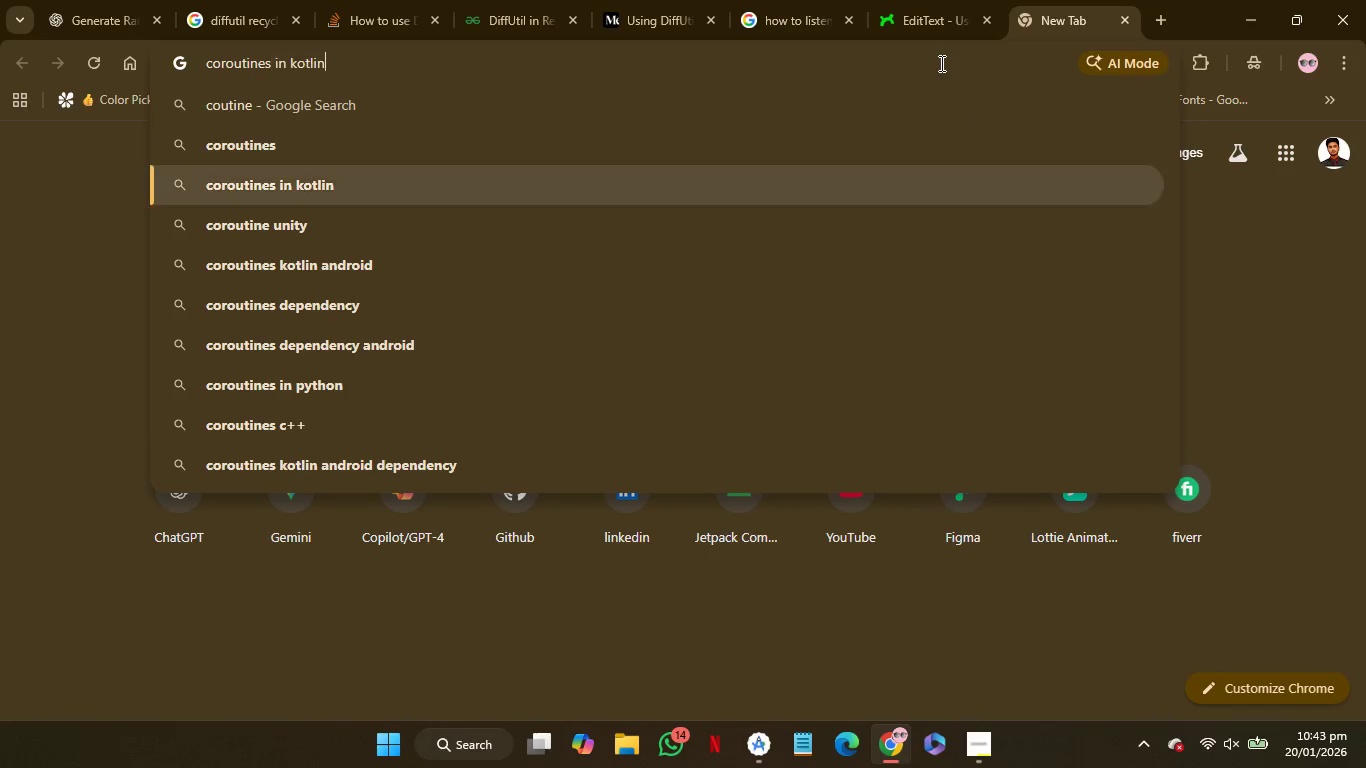 
key(ArrowDown)
 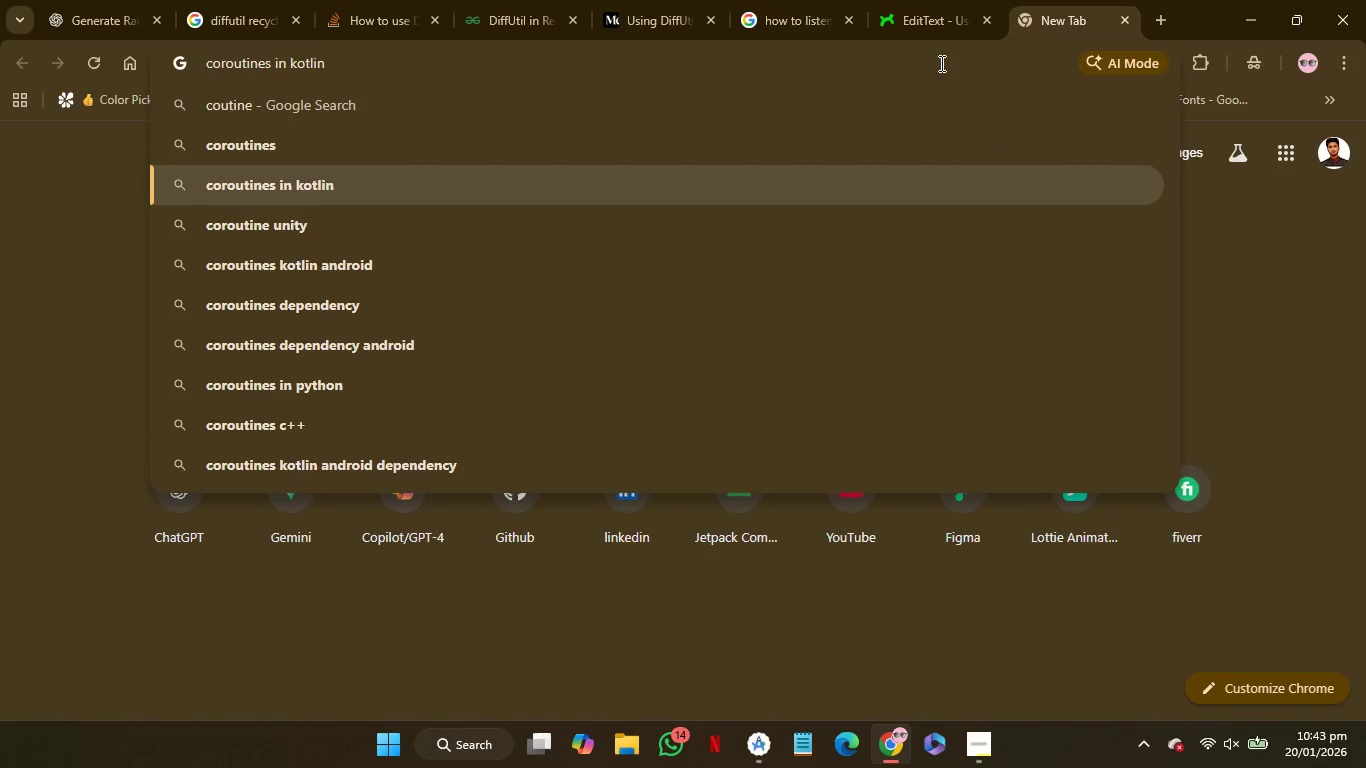 
key(ArrowDown)
 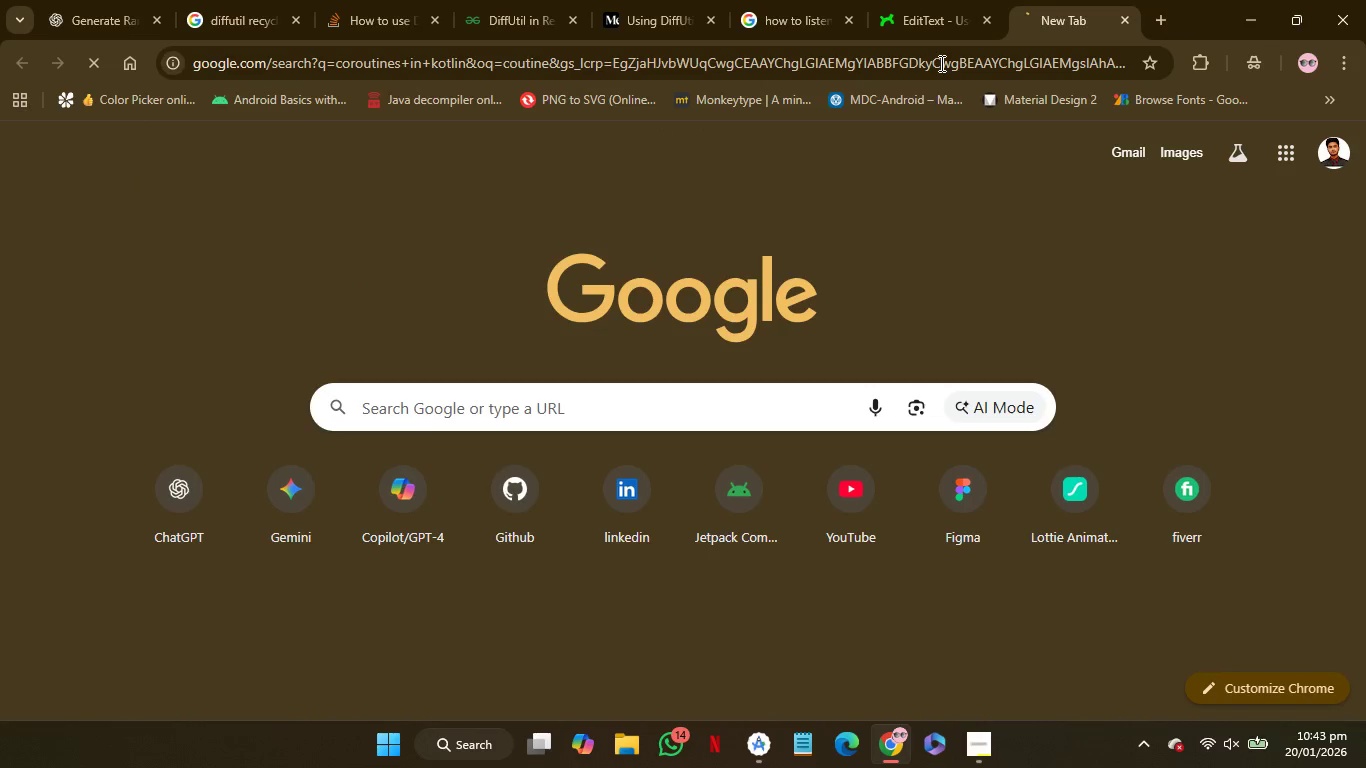 
key(Enter)
 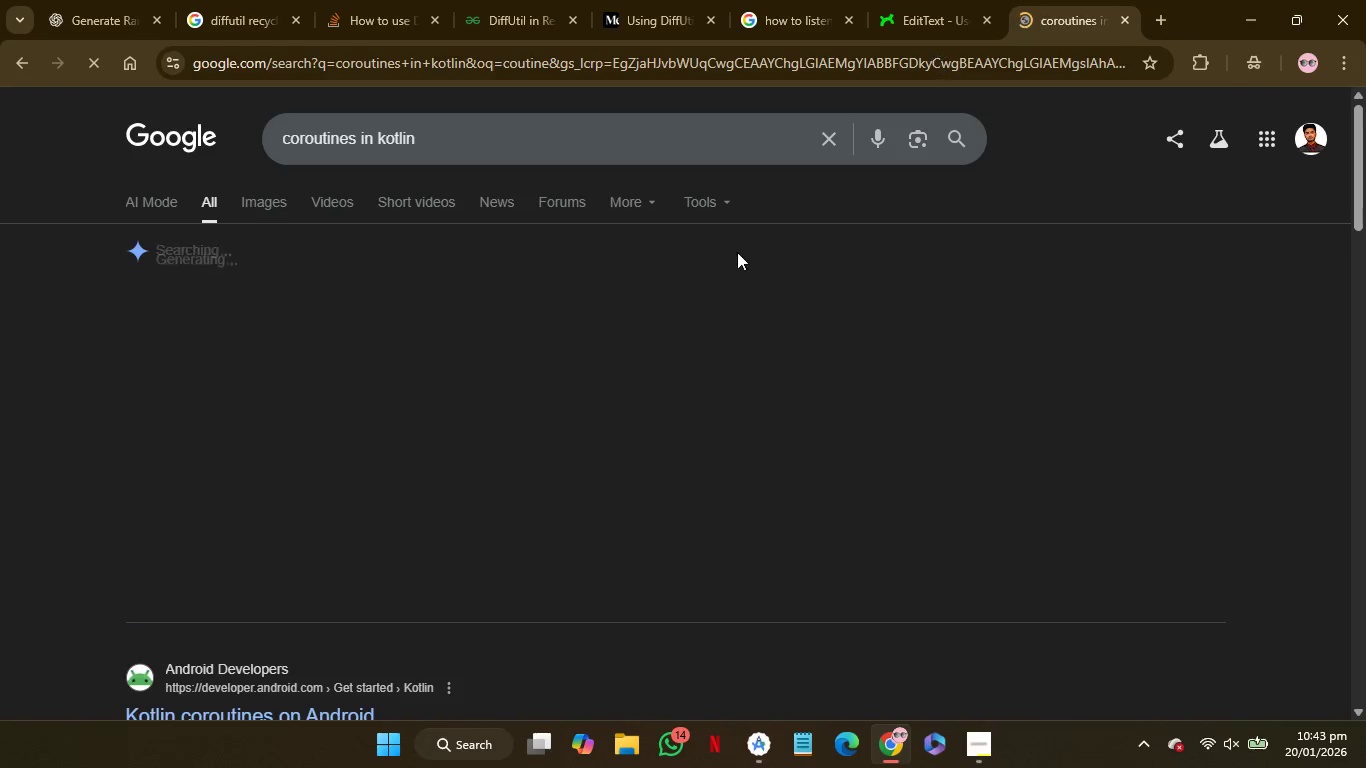 
mouse_move([82, 488])
 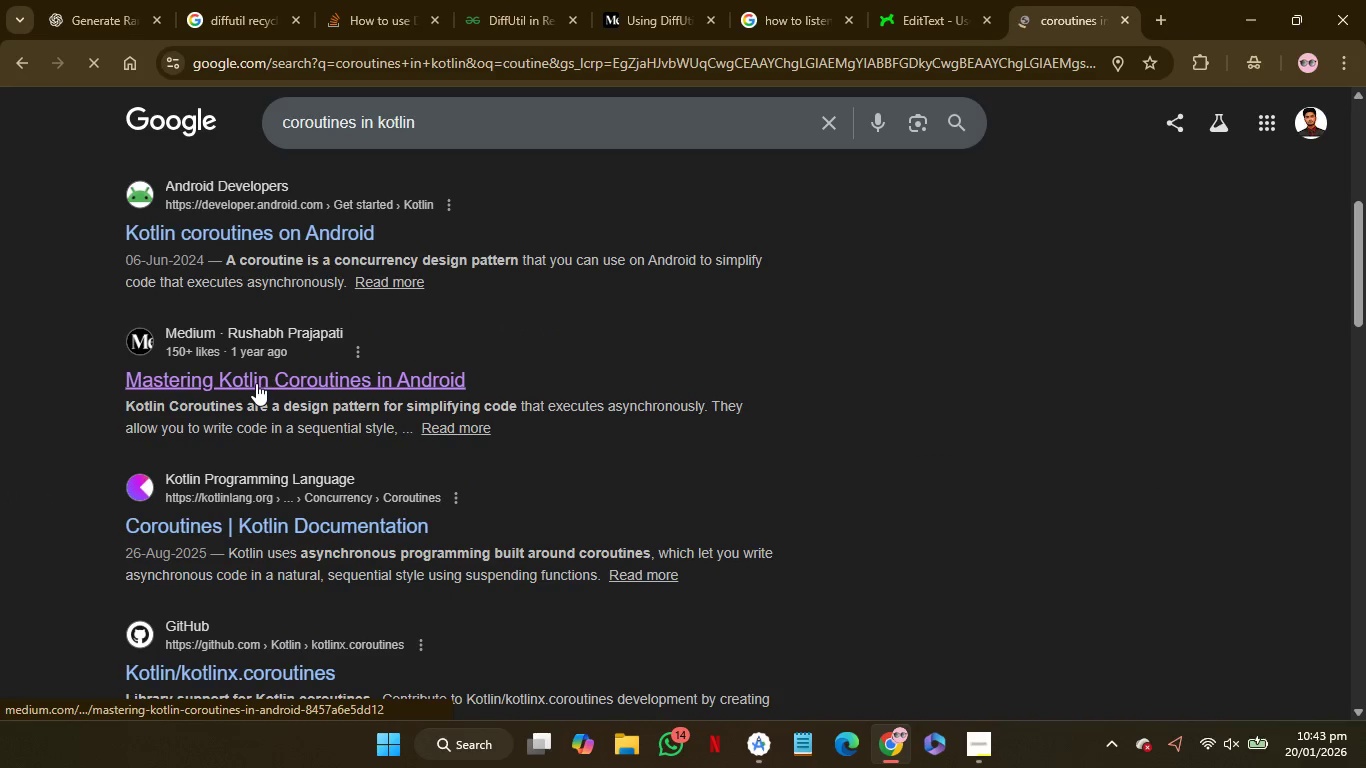 
right_click([256, 383])
 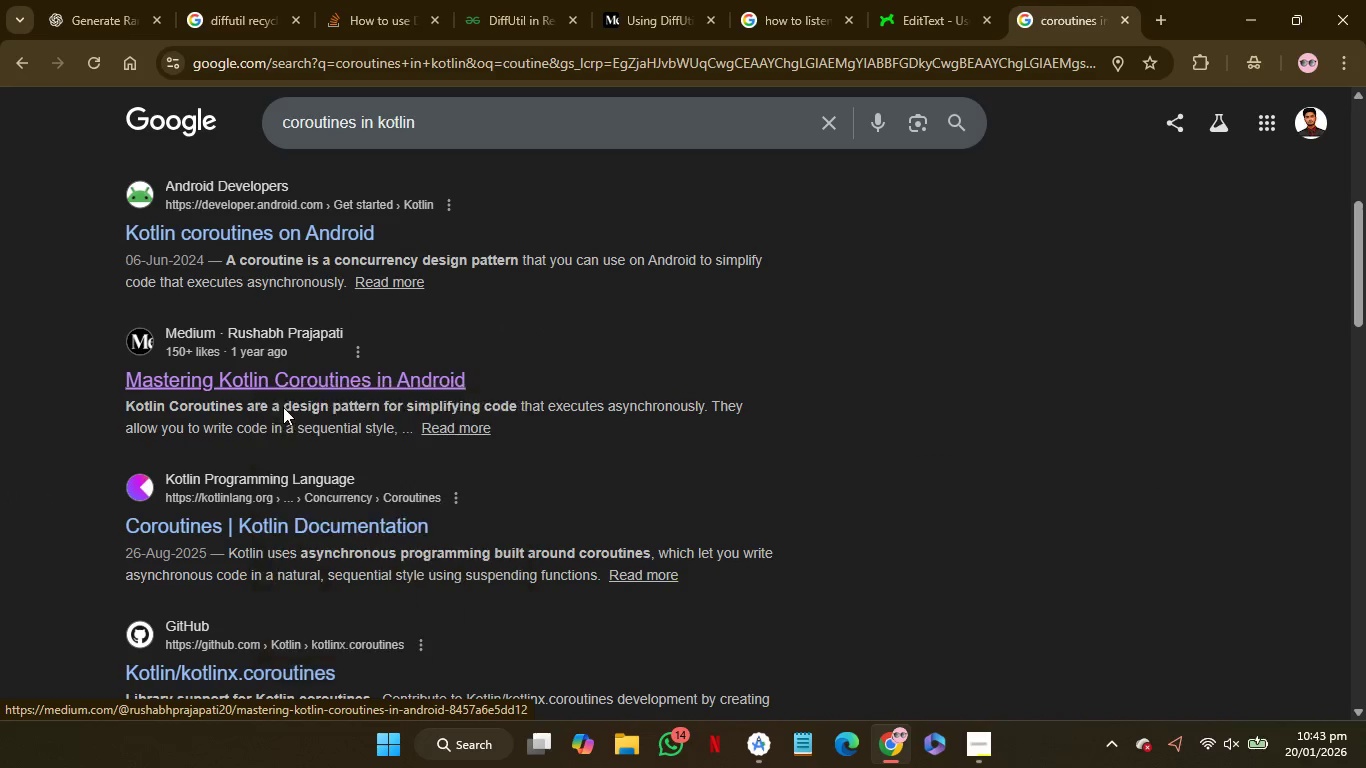 
left_click([283, 407])
 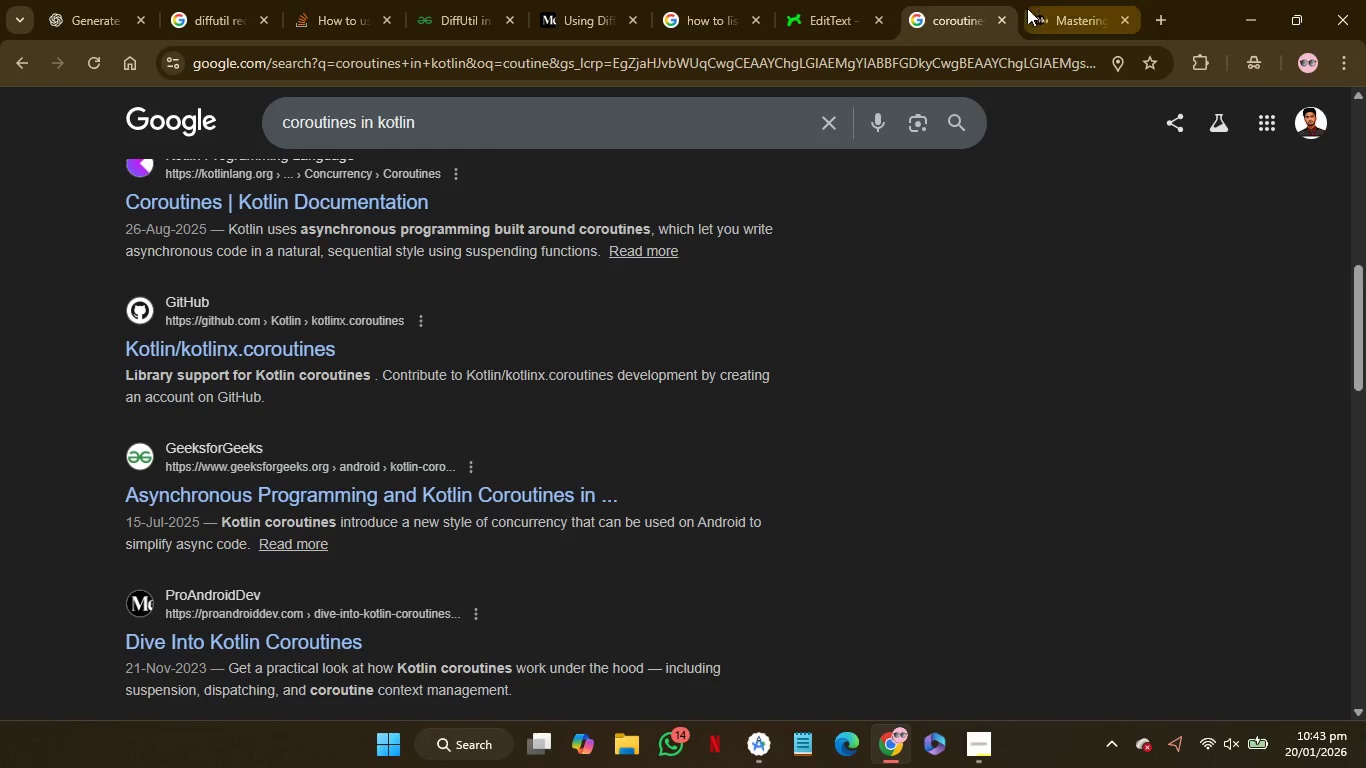 
left_click([1091, 0])
 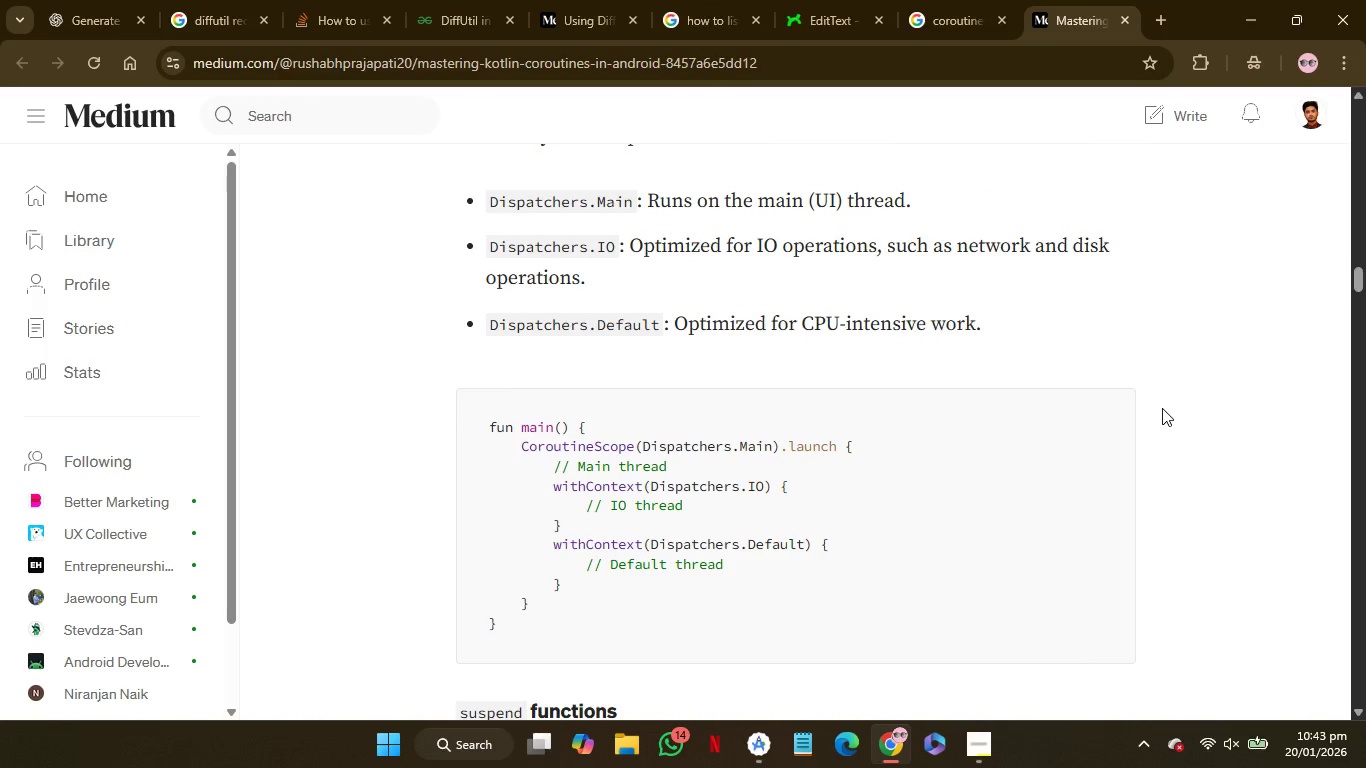 
wait(18.89)
 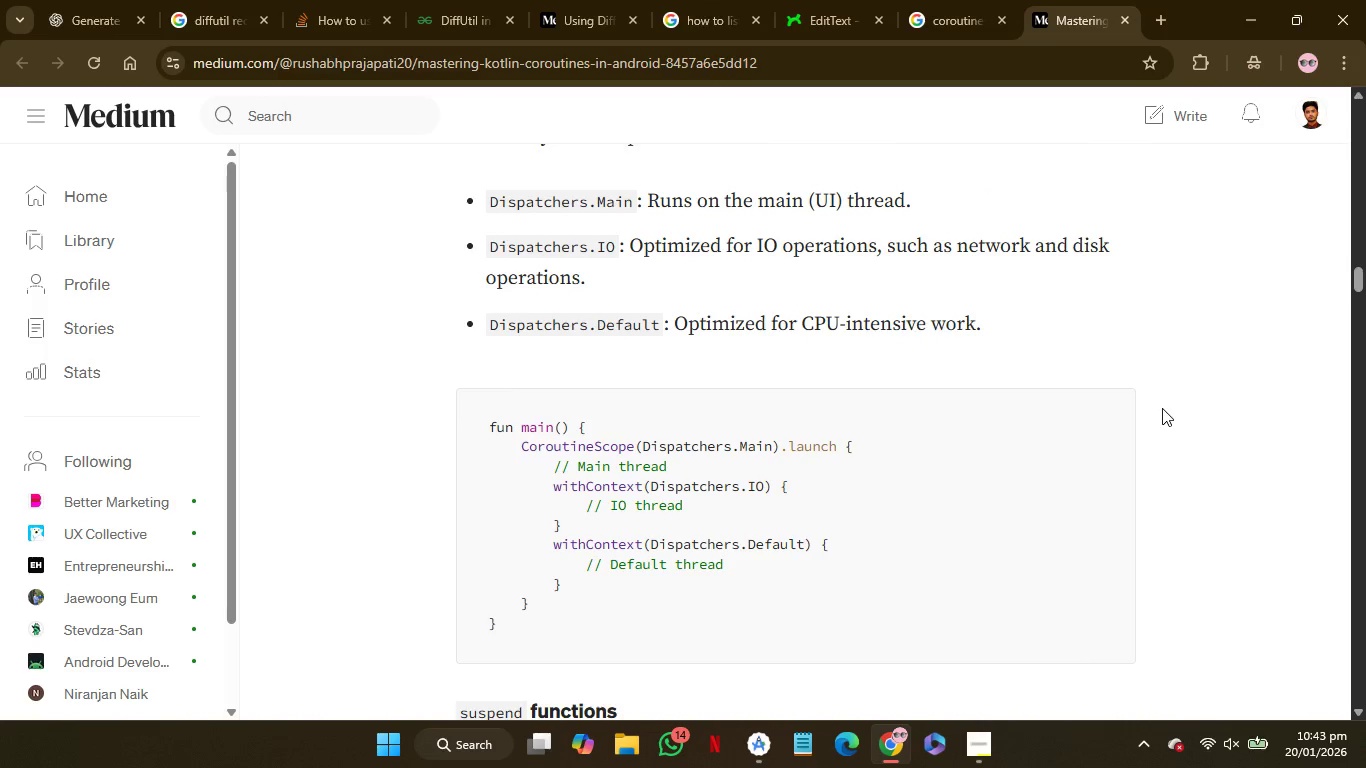 
left_click_drag(start_coordinate=[542, 567], to_coordinate=[523, 427])
 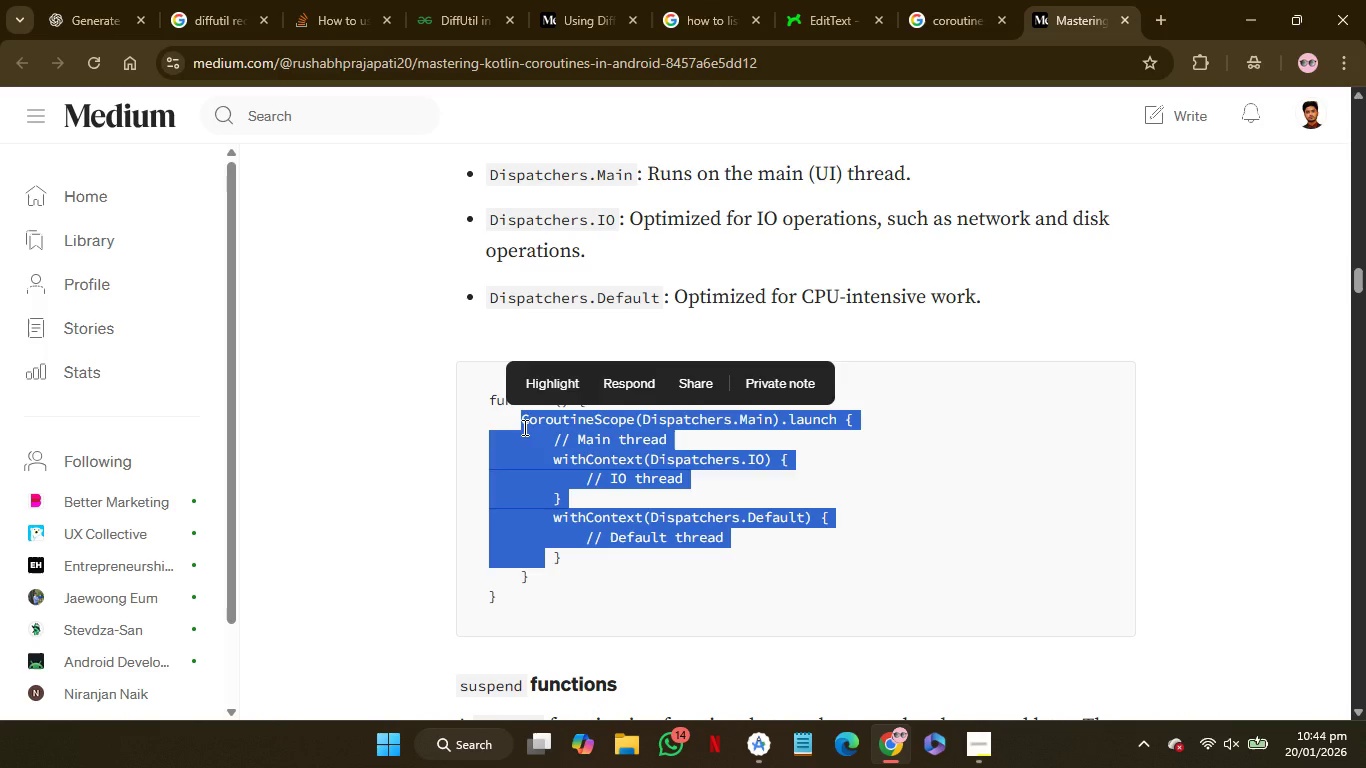 
key(Control+C)
 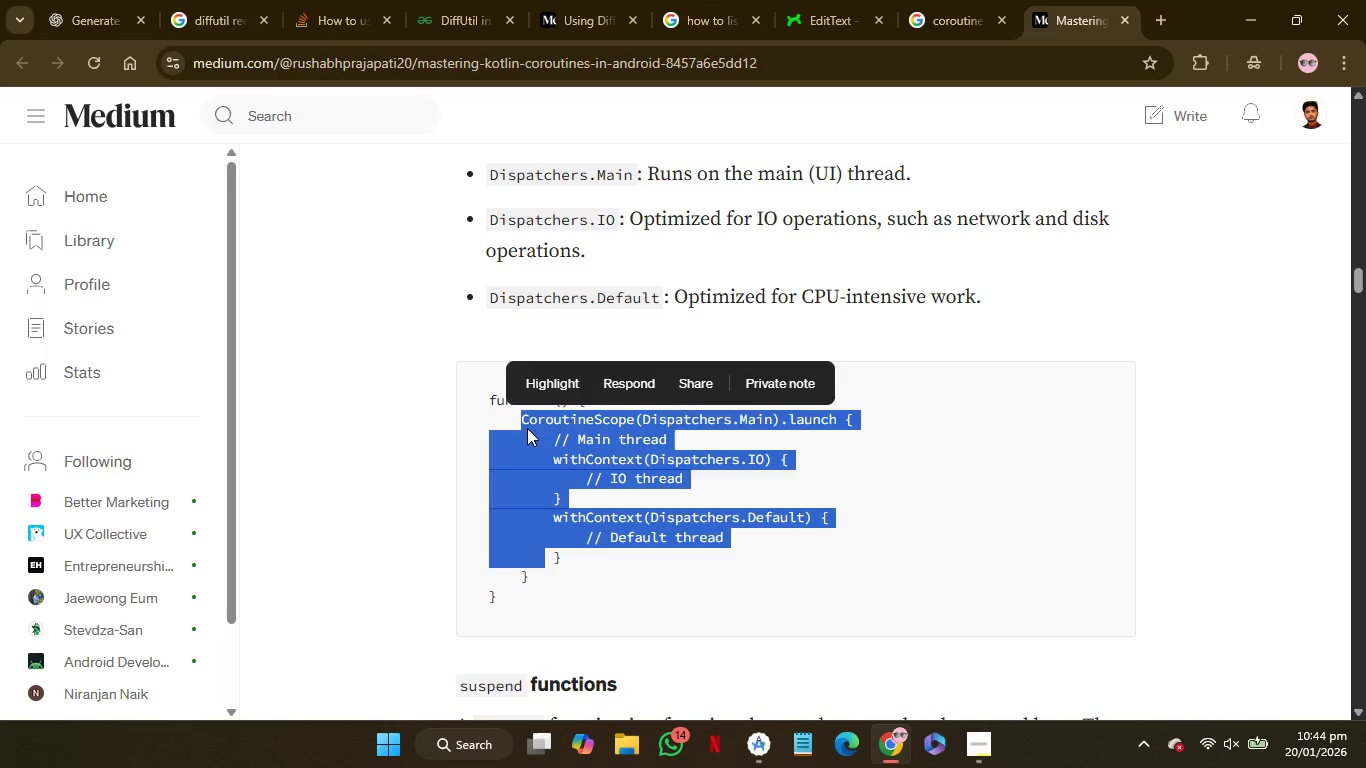 
key(Control+C)
 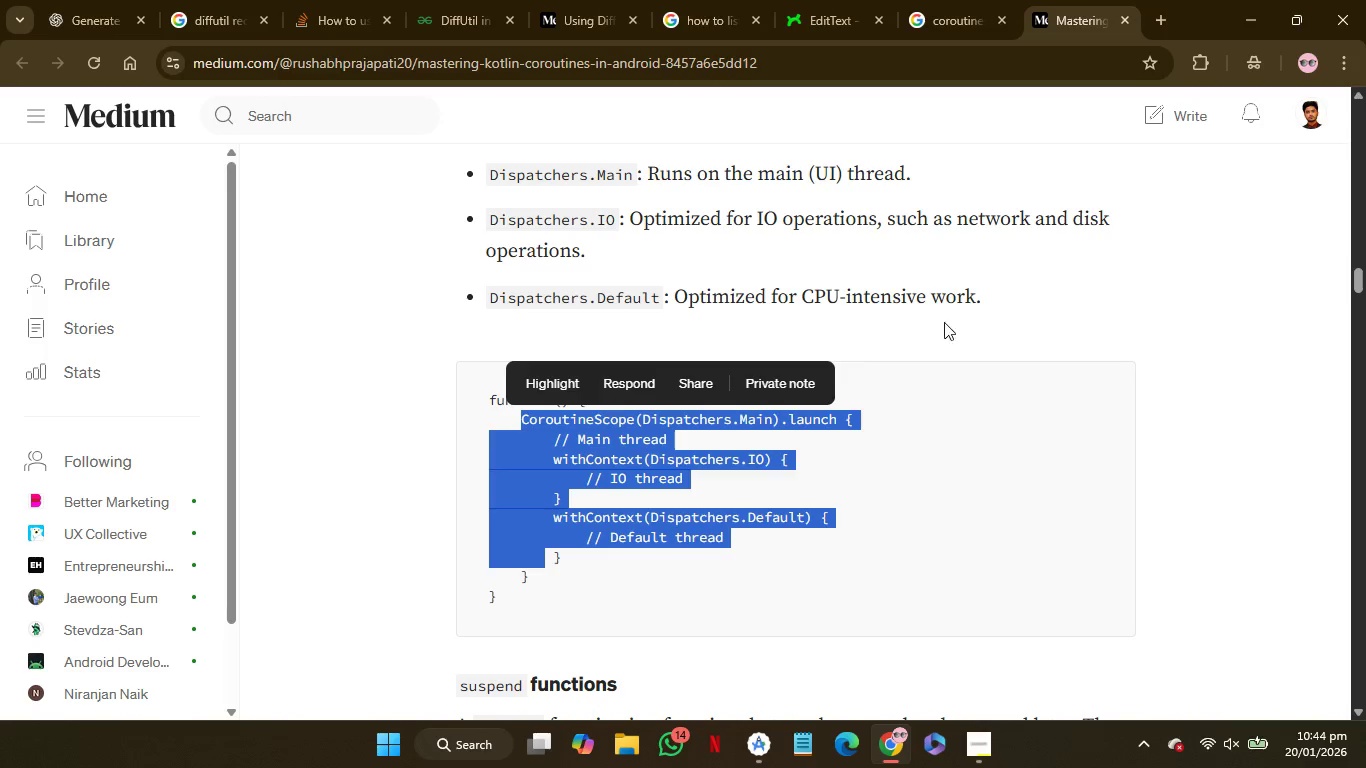 
key(Control+C)
 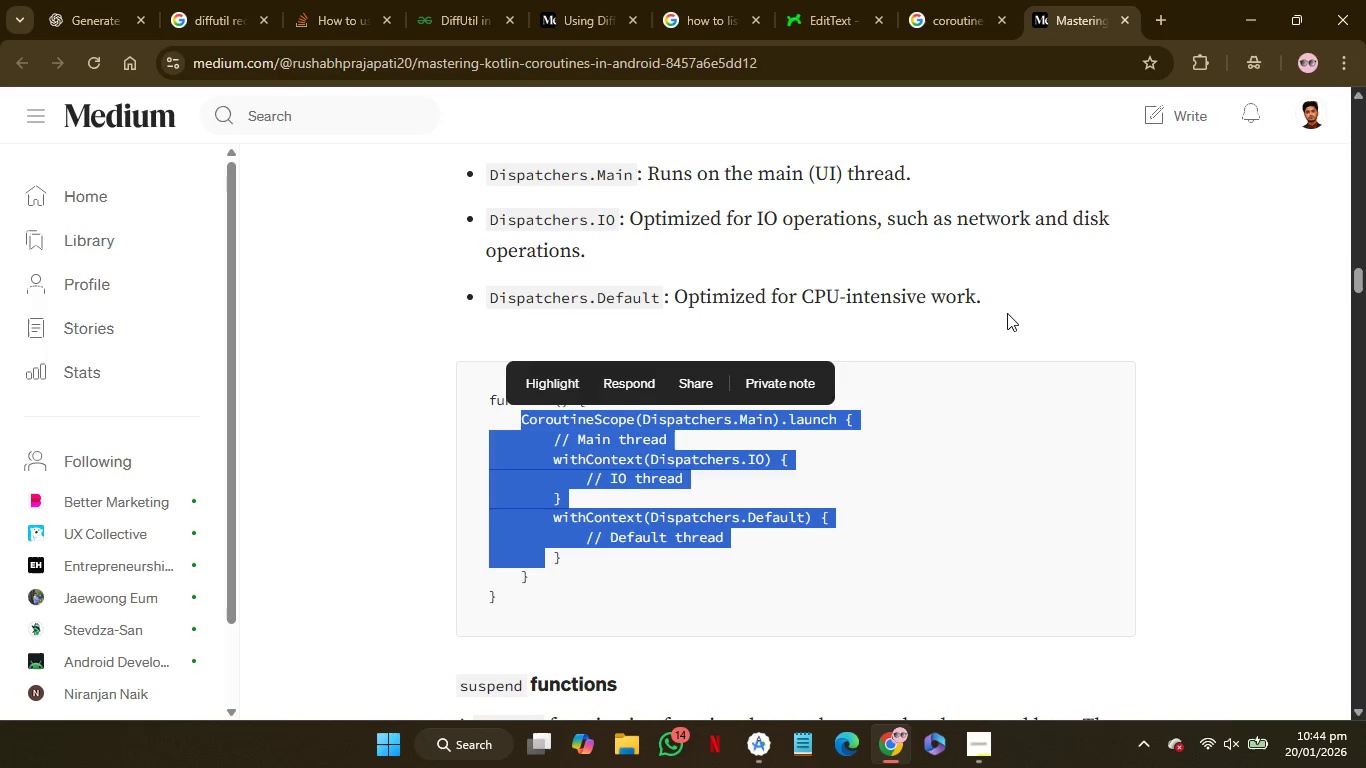 
mouse_move([1038, 325])
 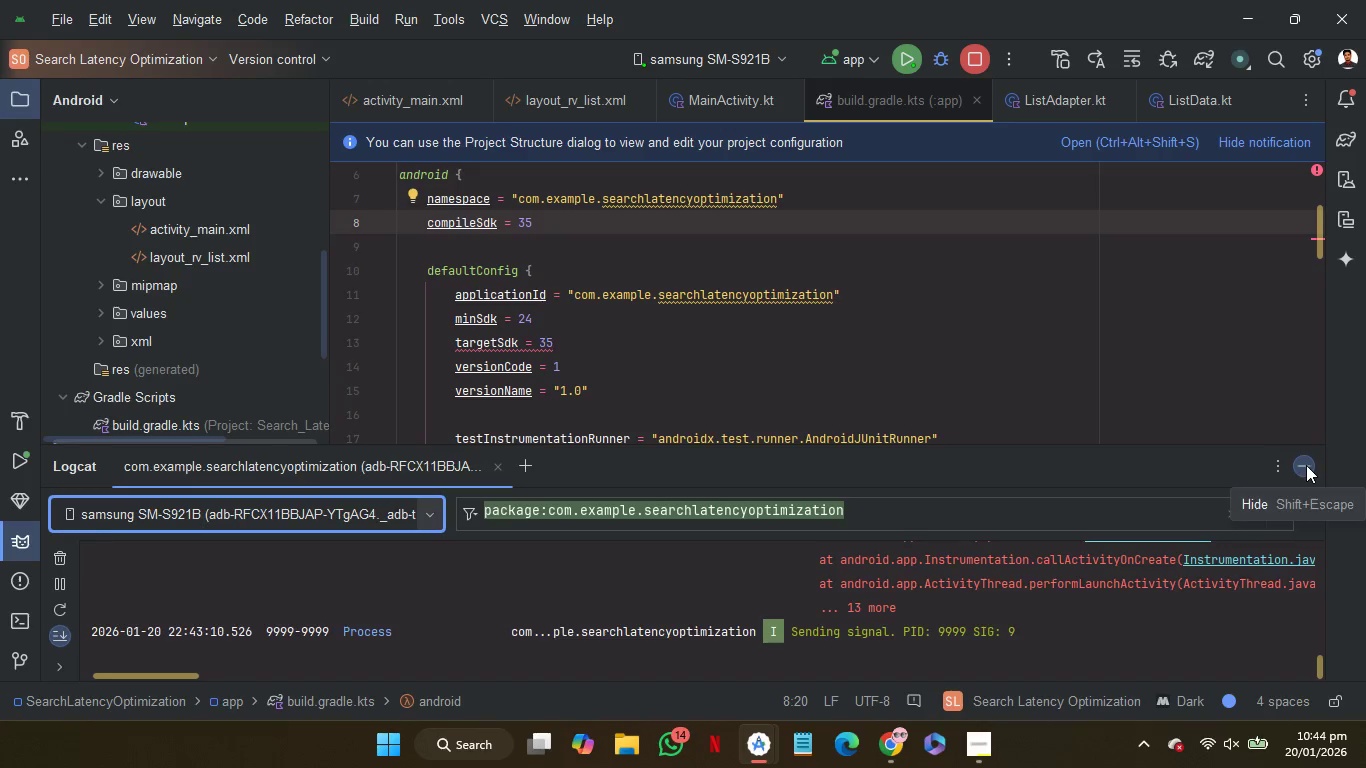 
left_click([1306, 465])
 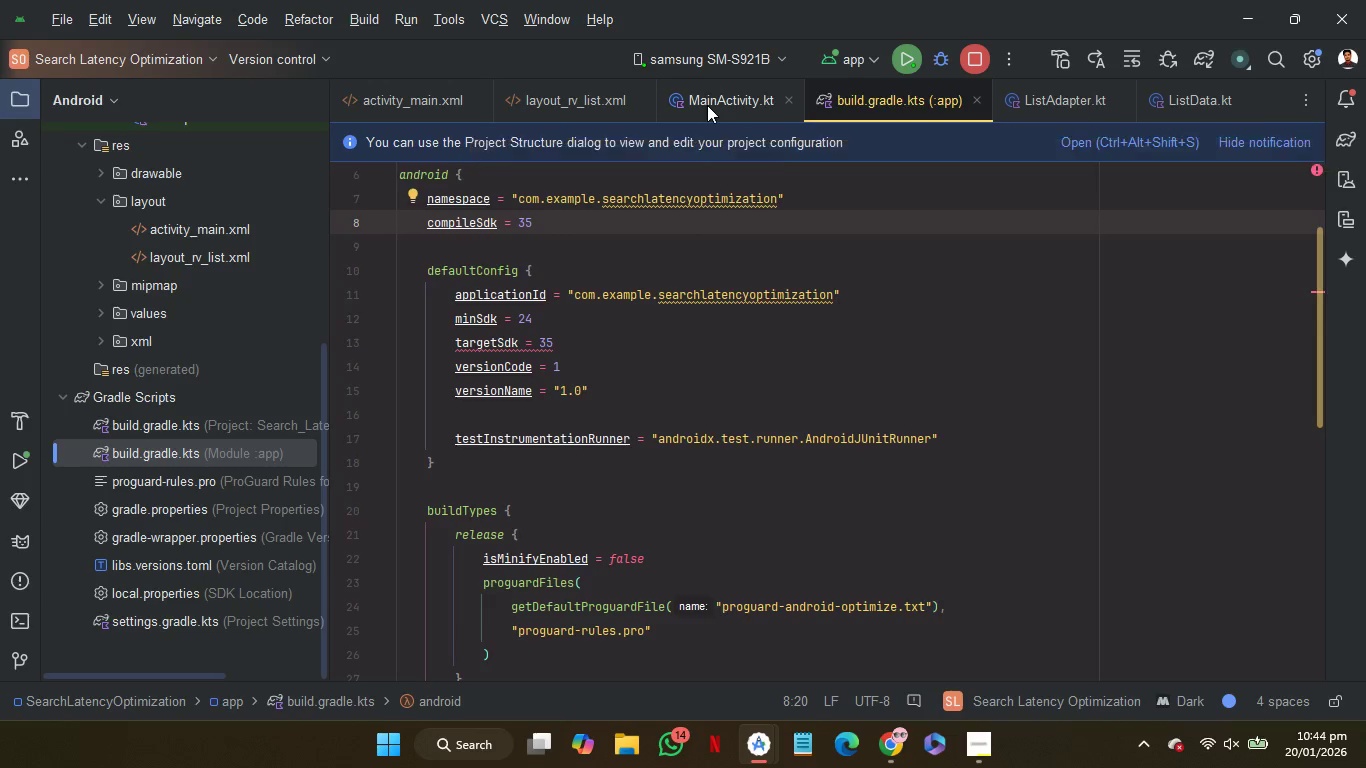 
left_click([707, 105])
 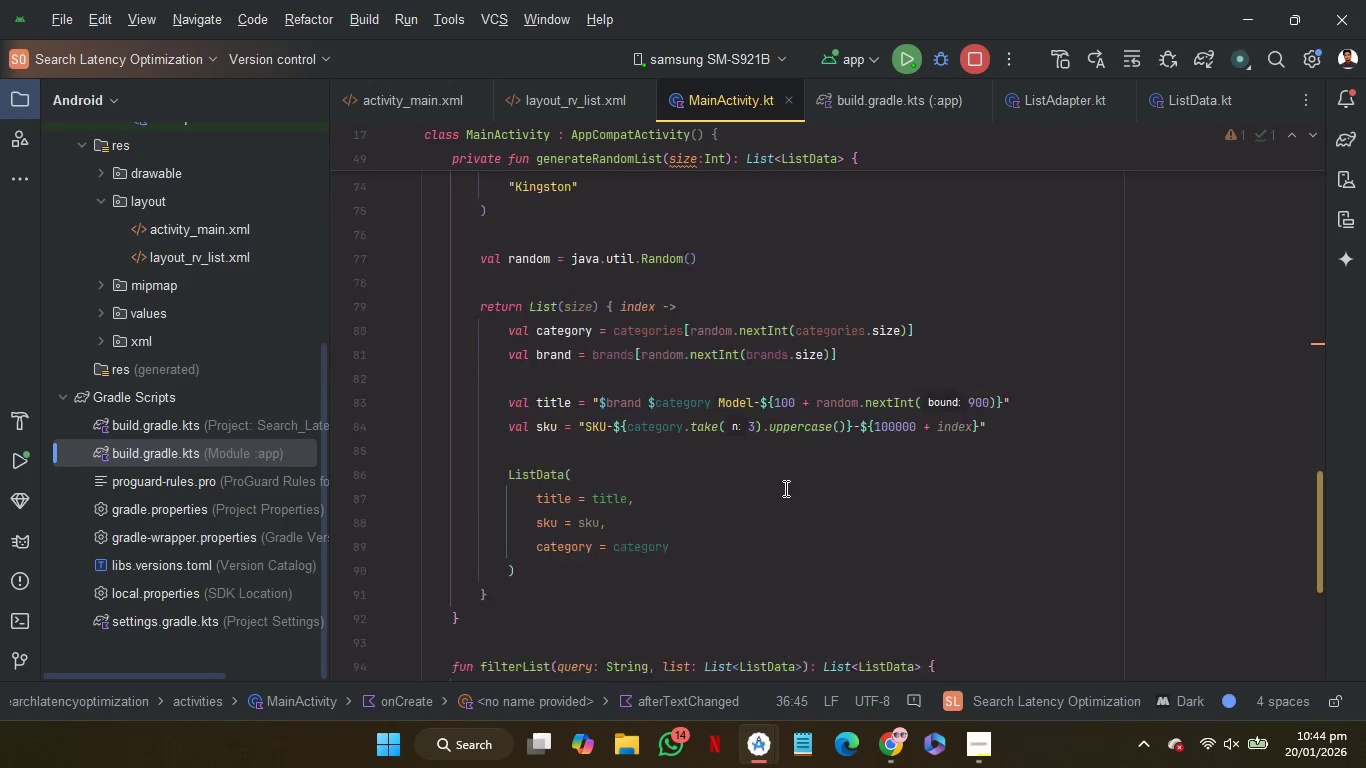 
scroll: coordinate [784, 488], scroll_direction: up, amount: 3.0
 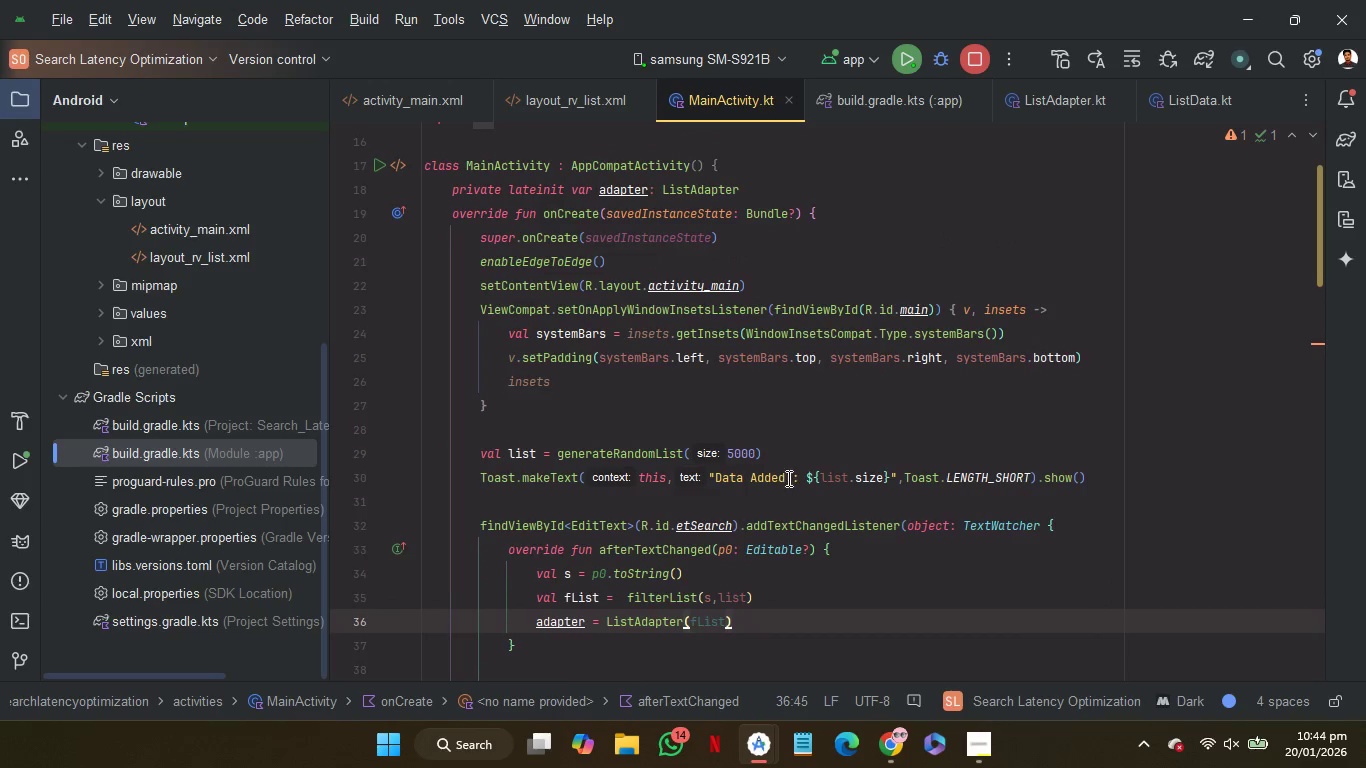 
left_click([789, 457])
 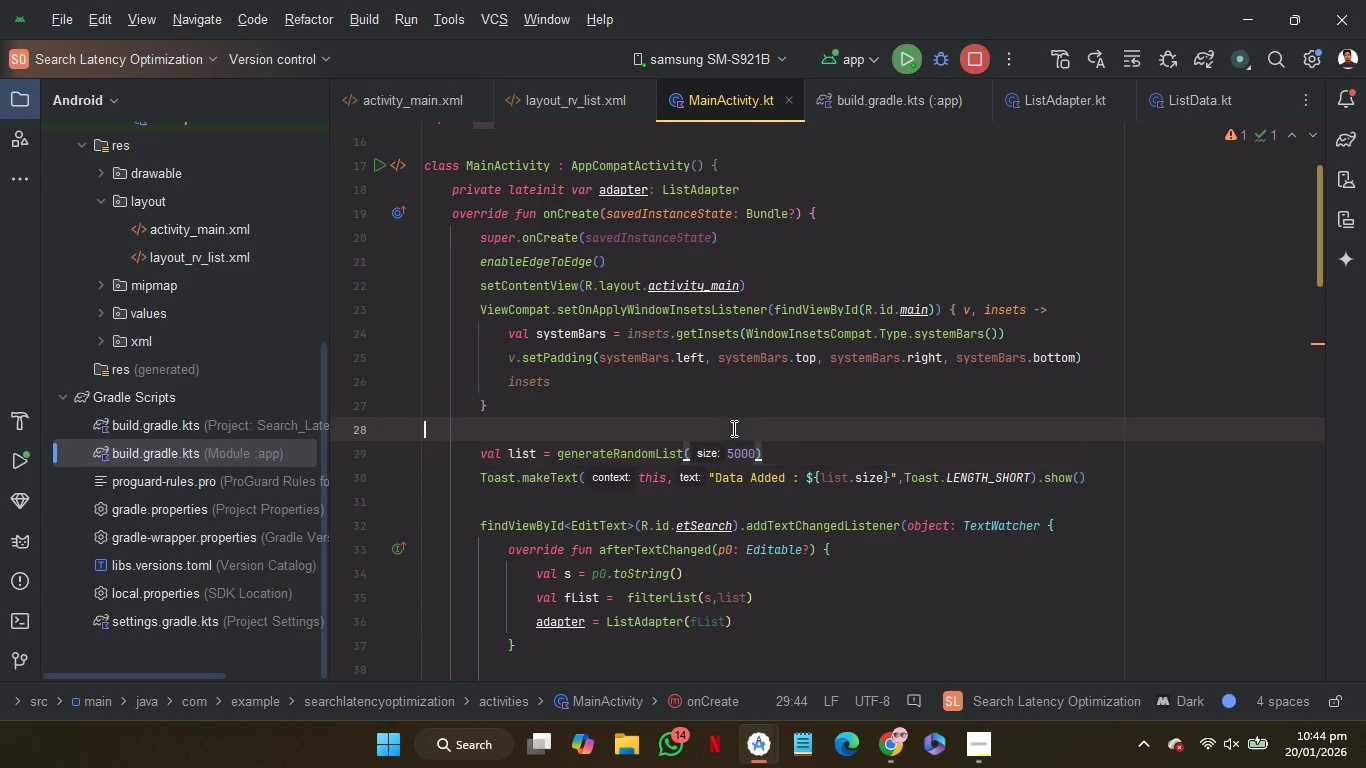 
left_click([732, 428])
 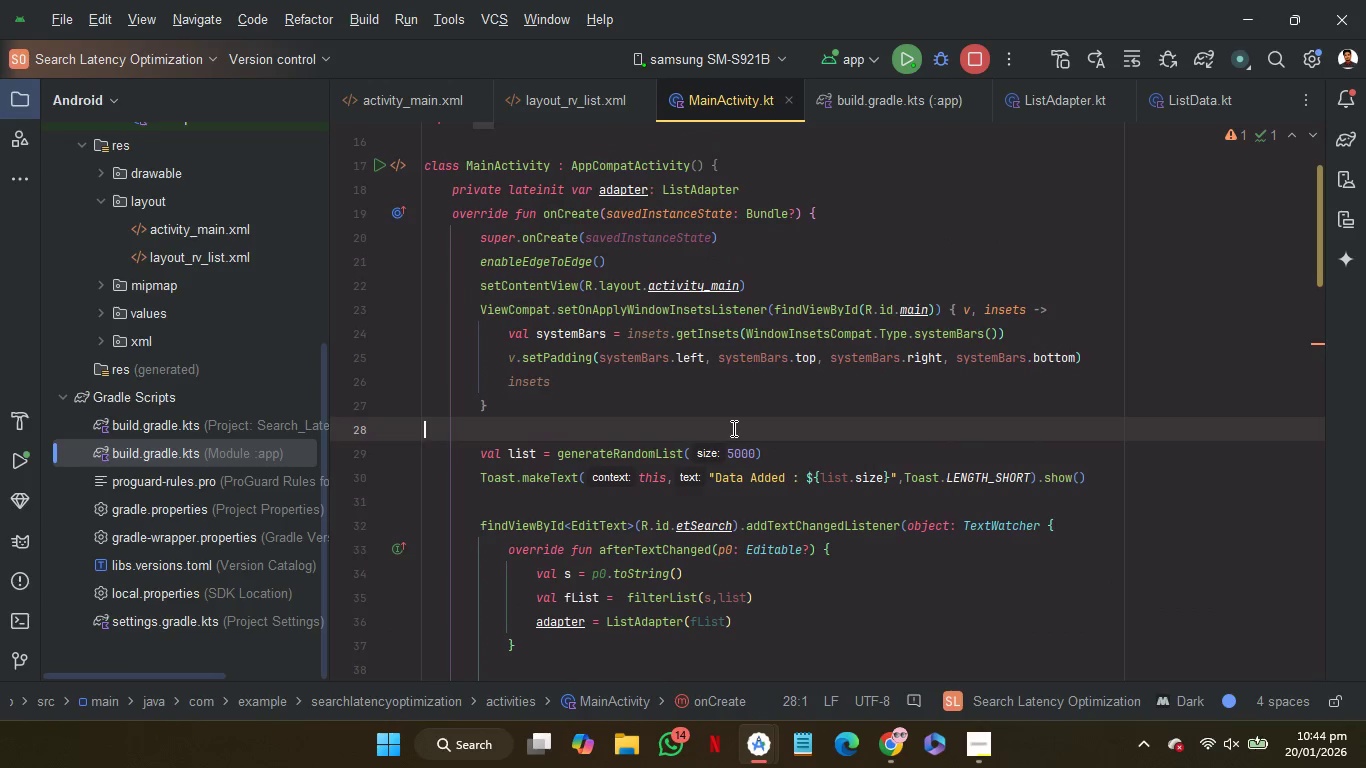 
key(Control+V)
 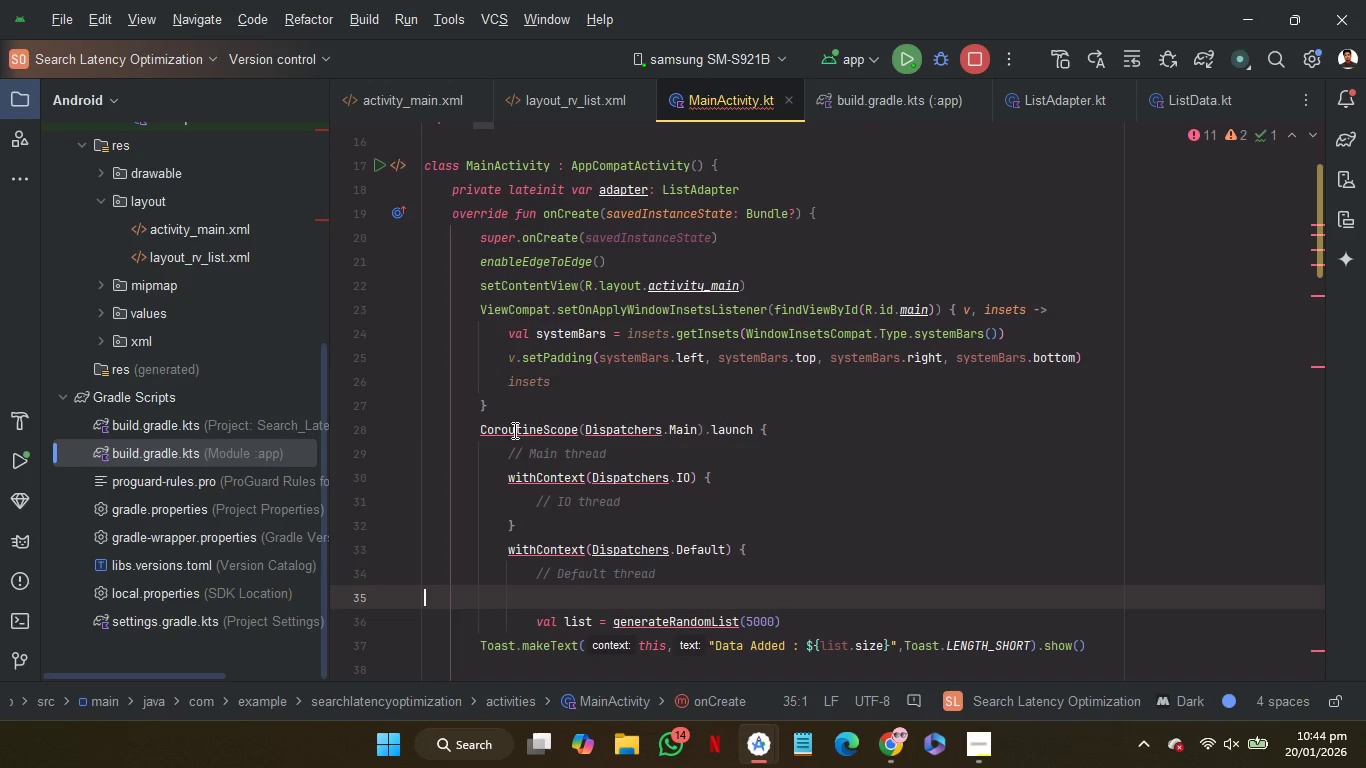 
left_click([518, 415])
 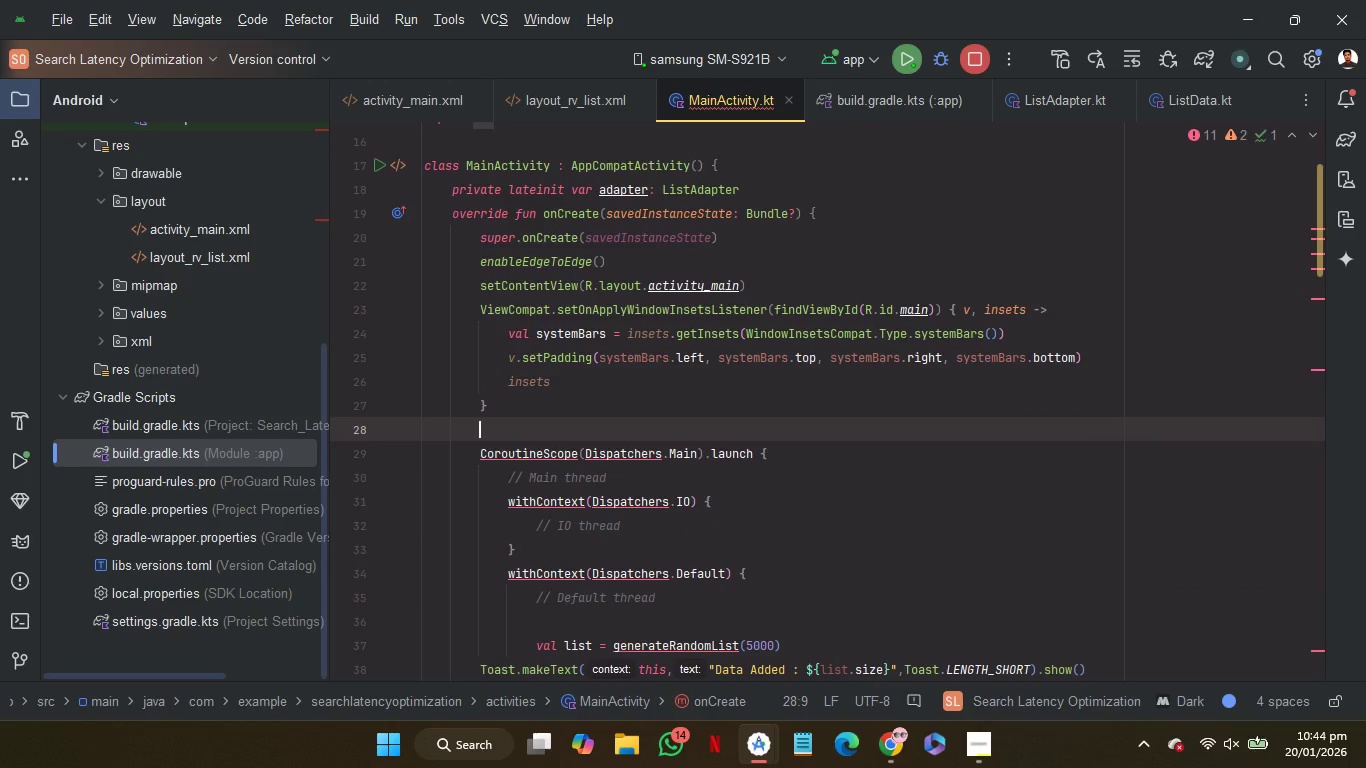 
key(Enter)
 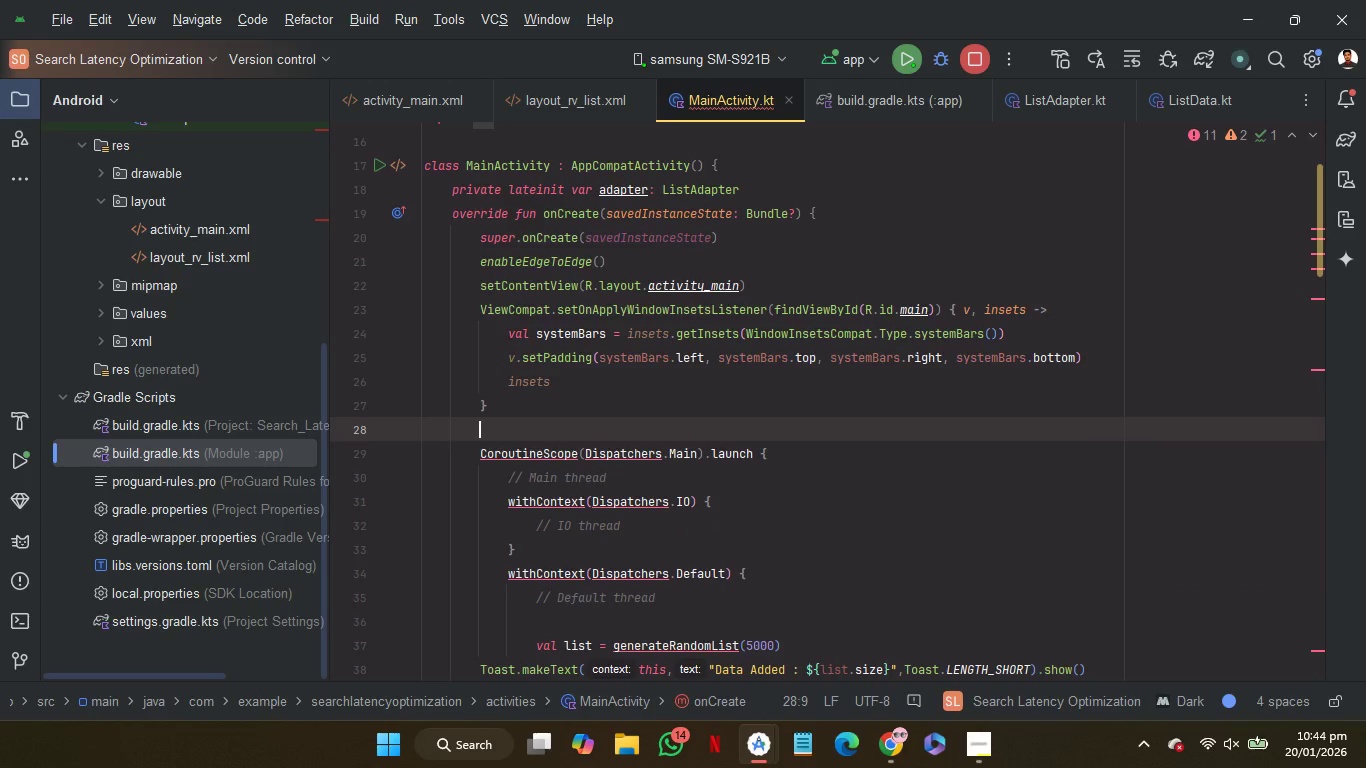 
scroll: coordinate [677, 477], scroll_direction: down, amount: 1.0
 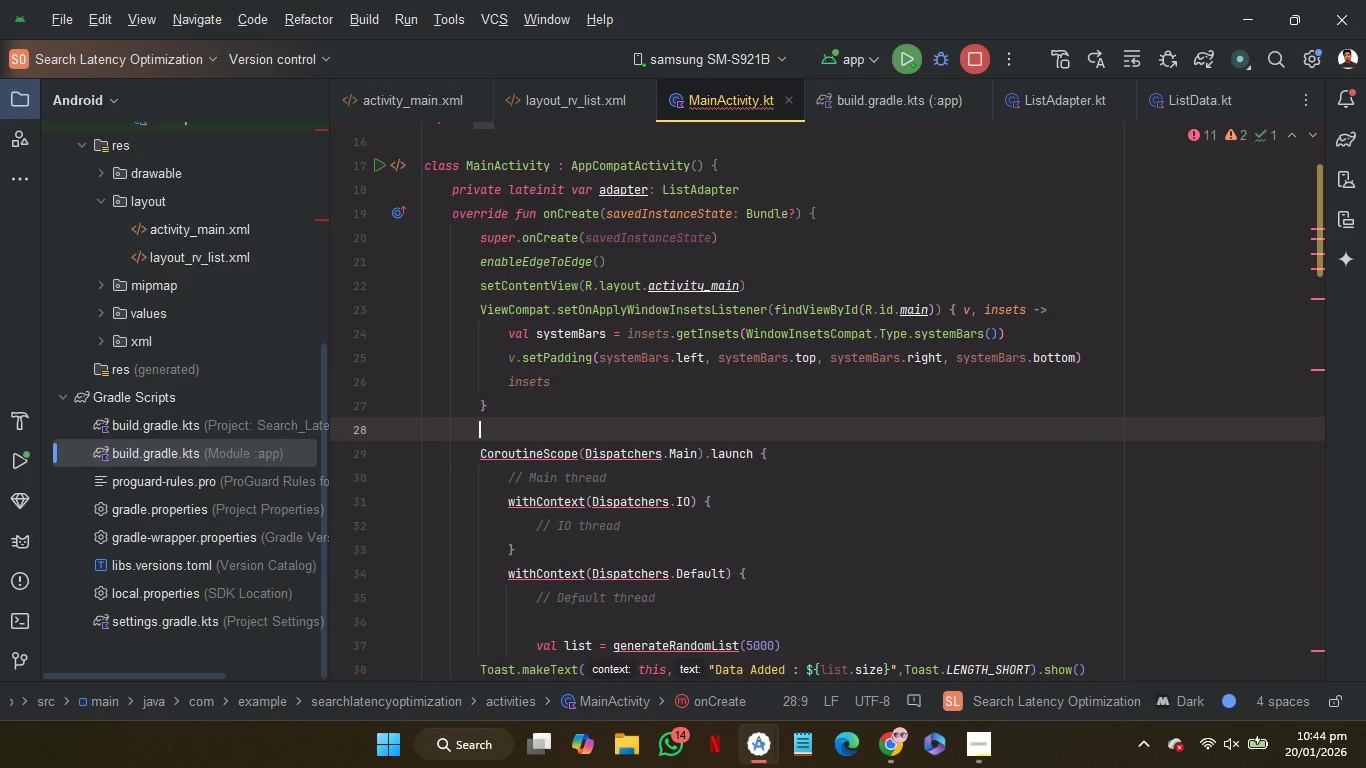 
scroll: coordinate [677, 477], scroll_direction: none, amount: 0.0
 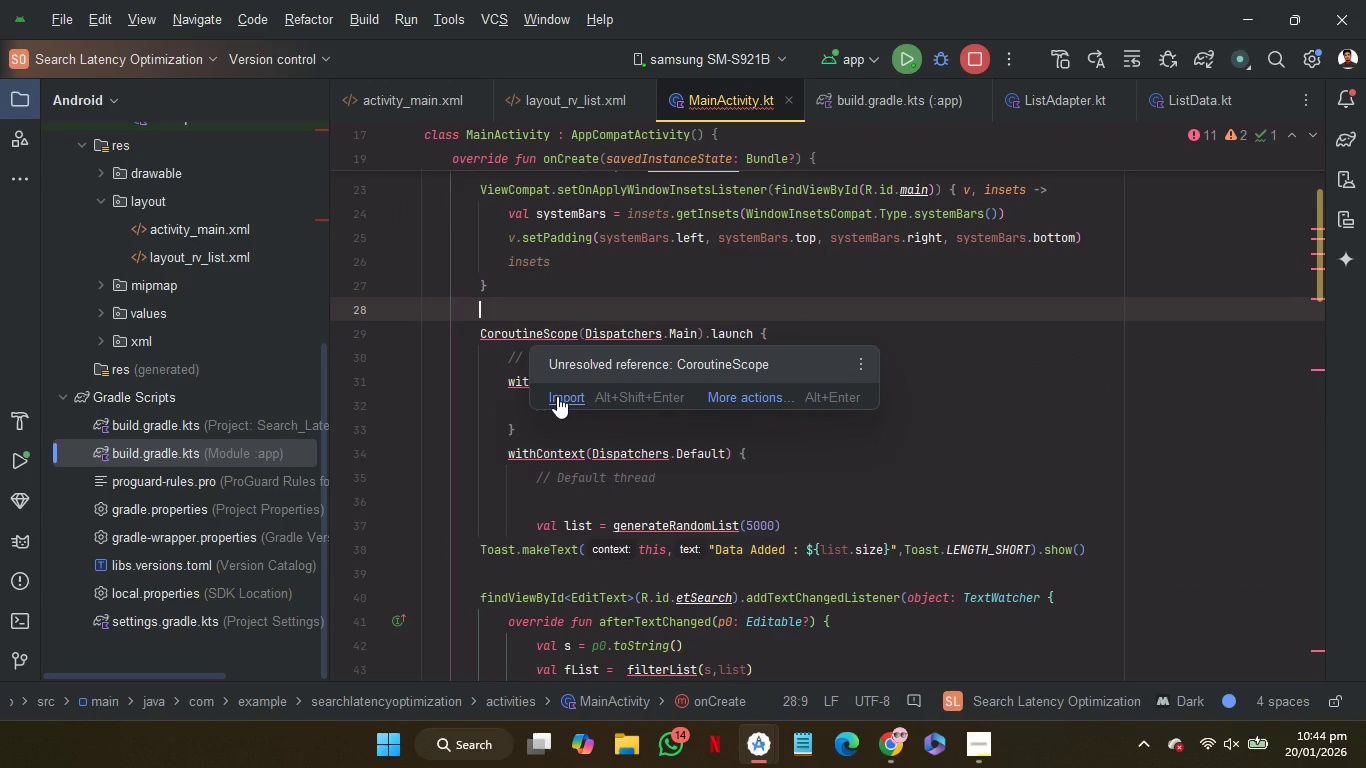 
left_click([557, 396])
 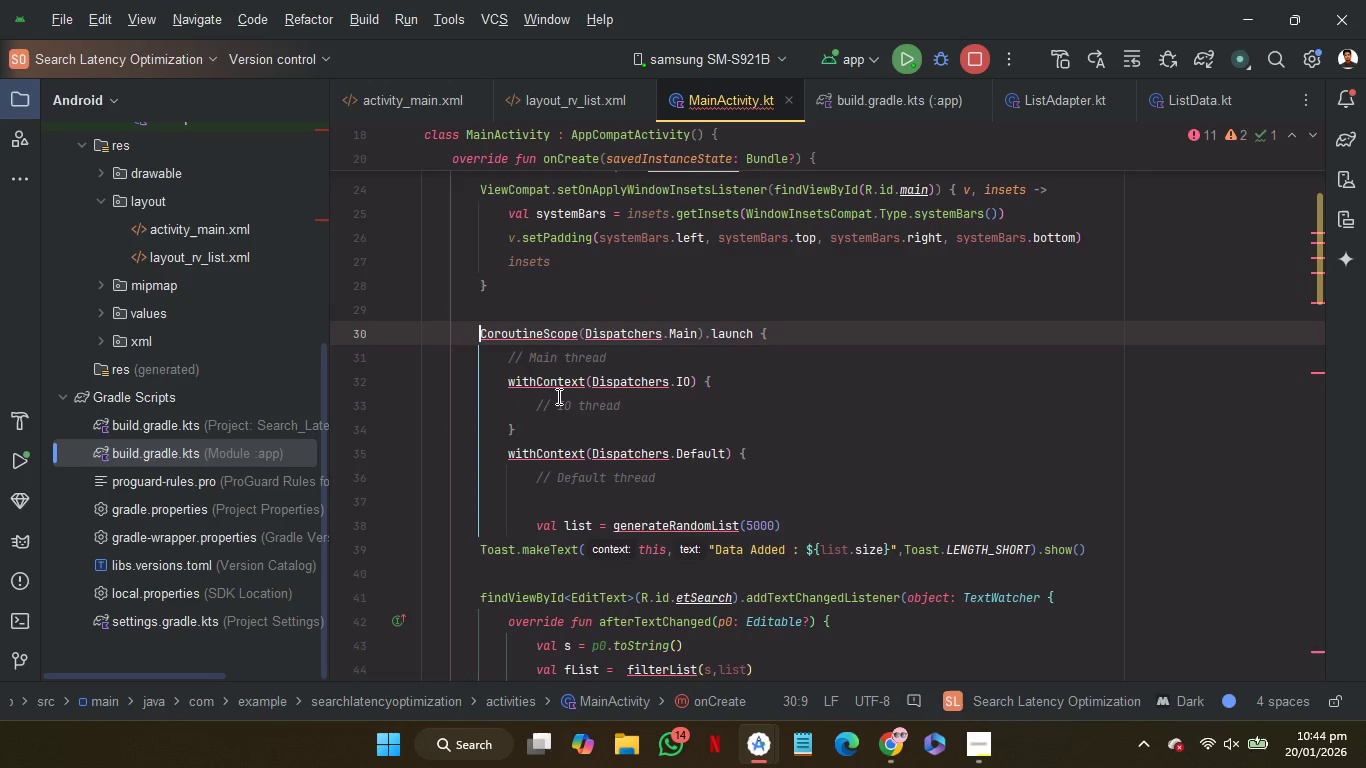 
hold_key(key=ControlLeft, duration=0.66)
scroll: coordinate [557, 396], scroll_direction: none, amount: 0.0
 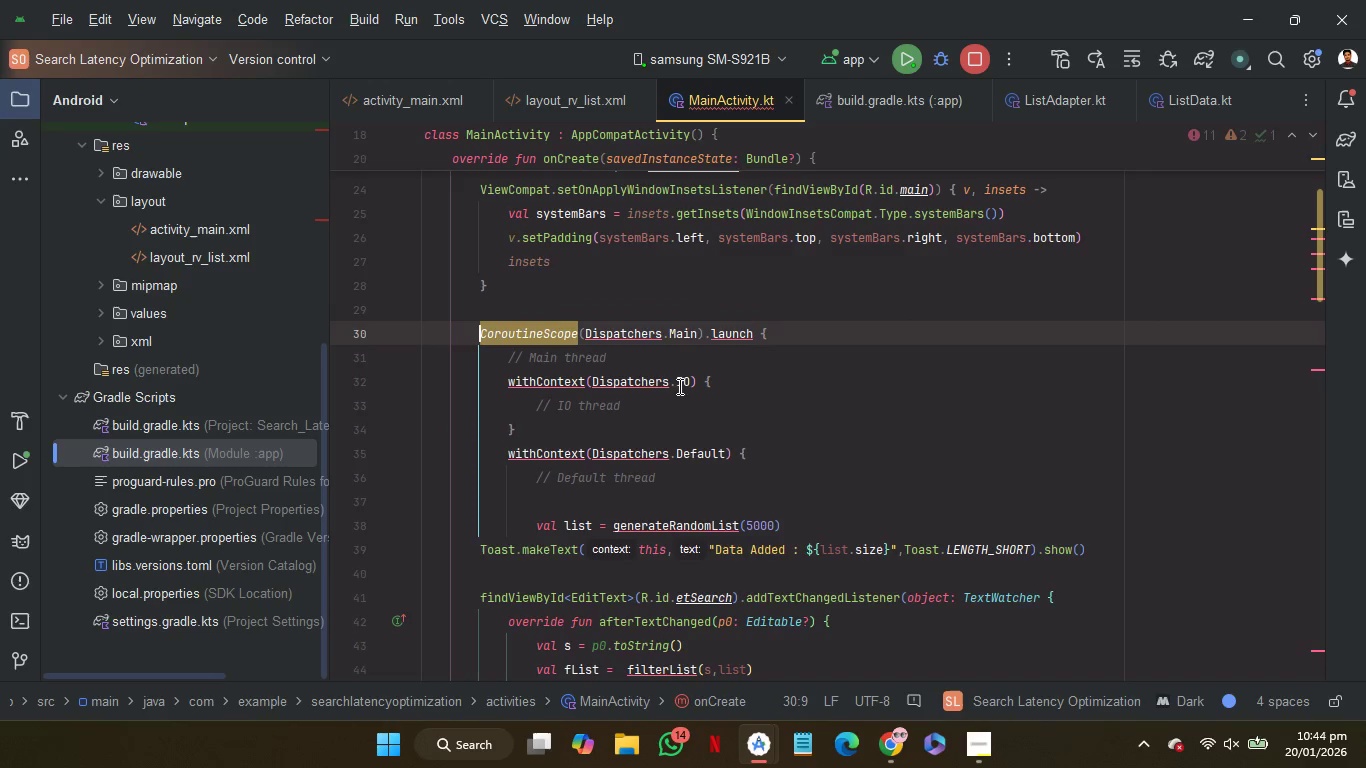 
mouse_move([640, 349])
 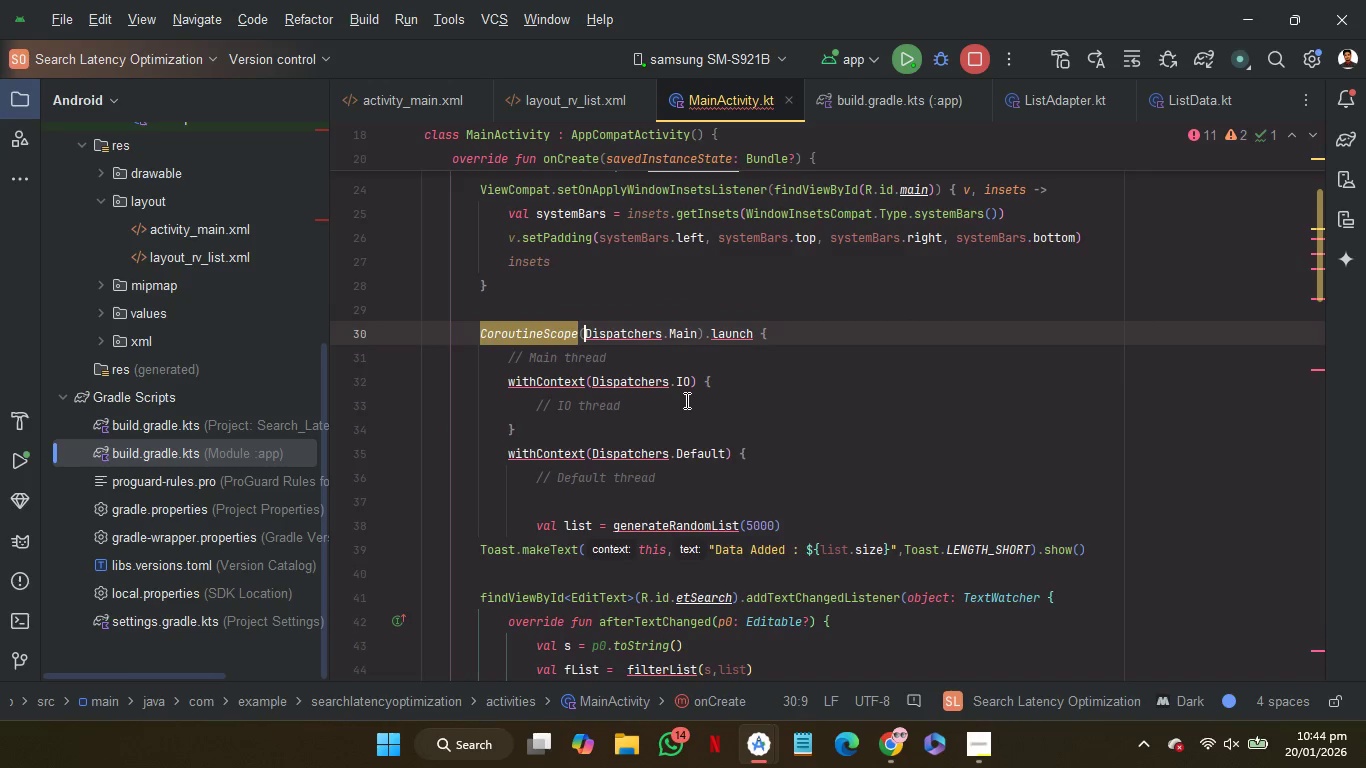 
left_click([685, 400])
 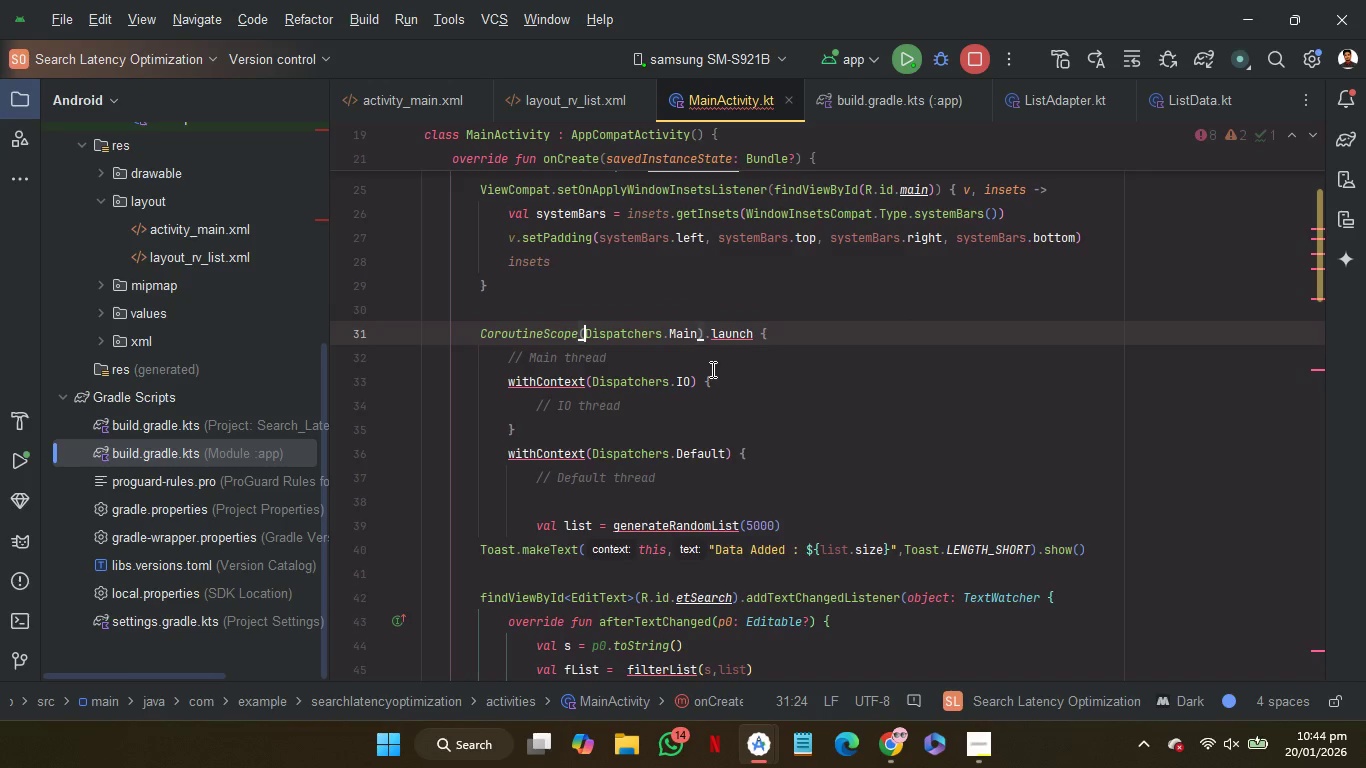 
mouse_move([744, 353])
 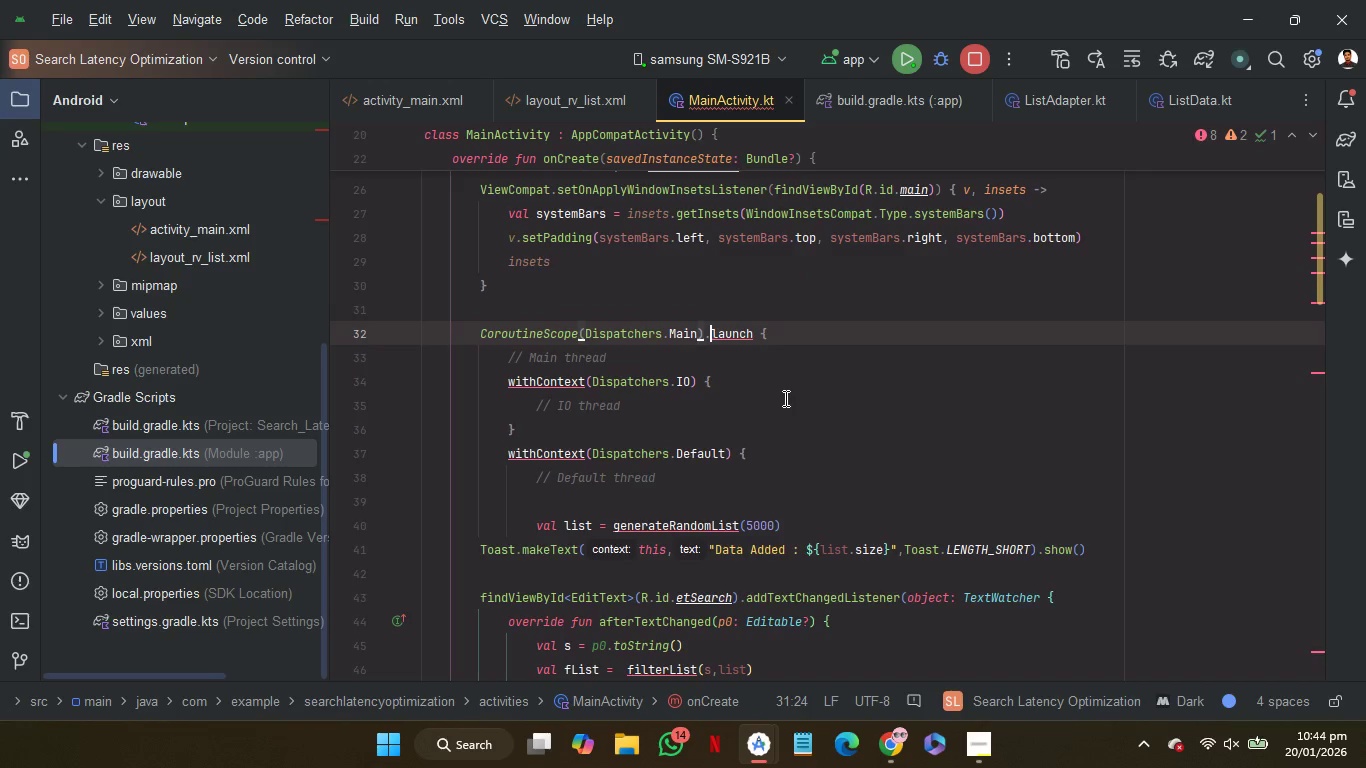 
left_click([784, 398])
 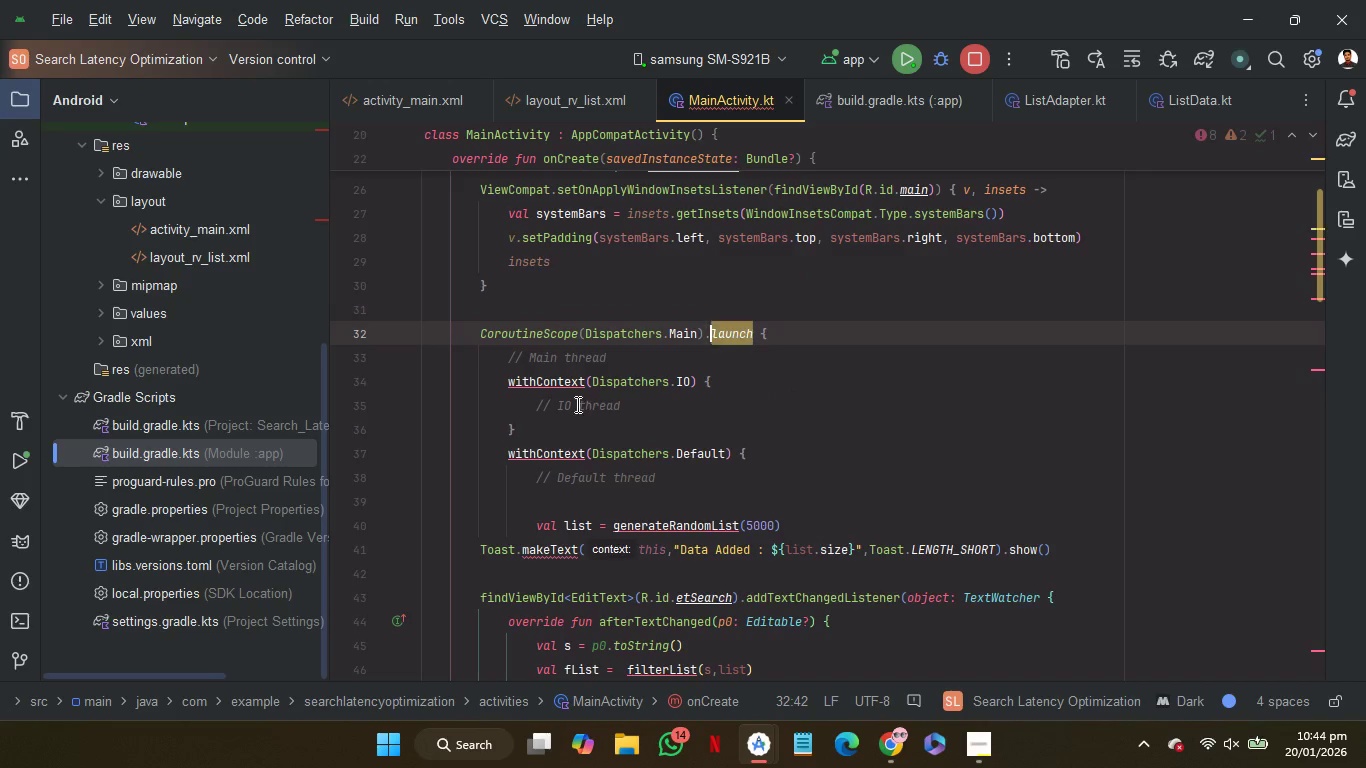 
mouse_move([540, 406])
 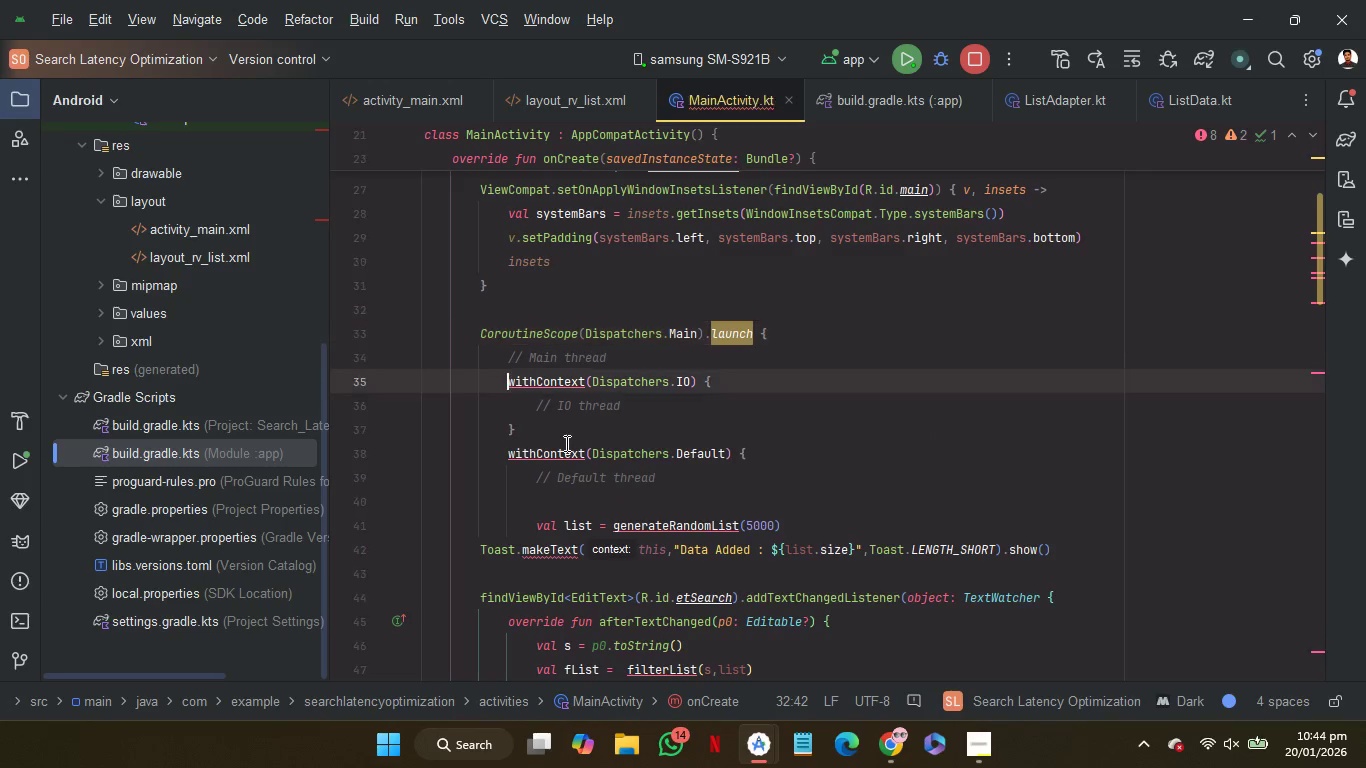 
left_click([565, 443])
 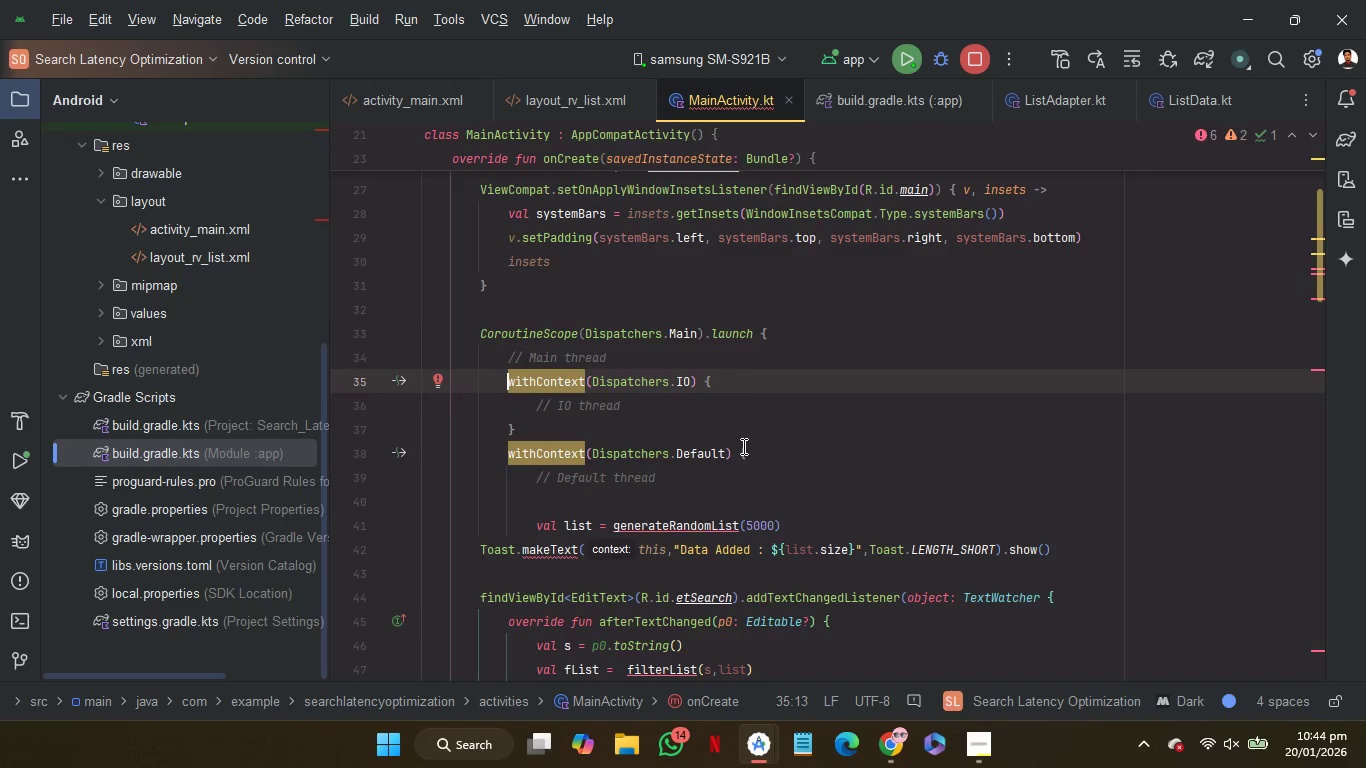 
wait(6.36)
 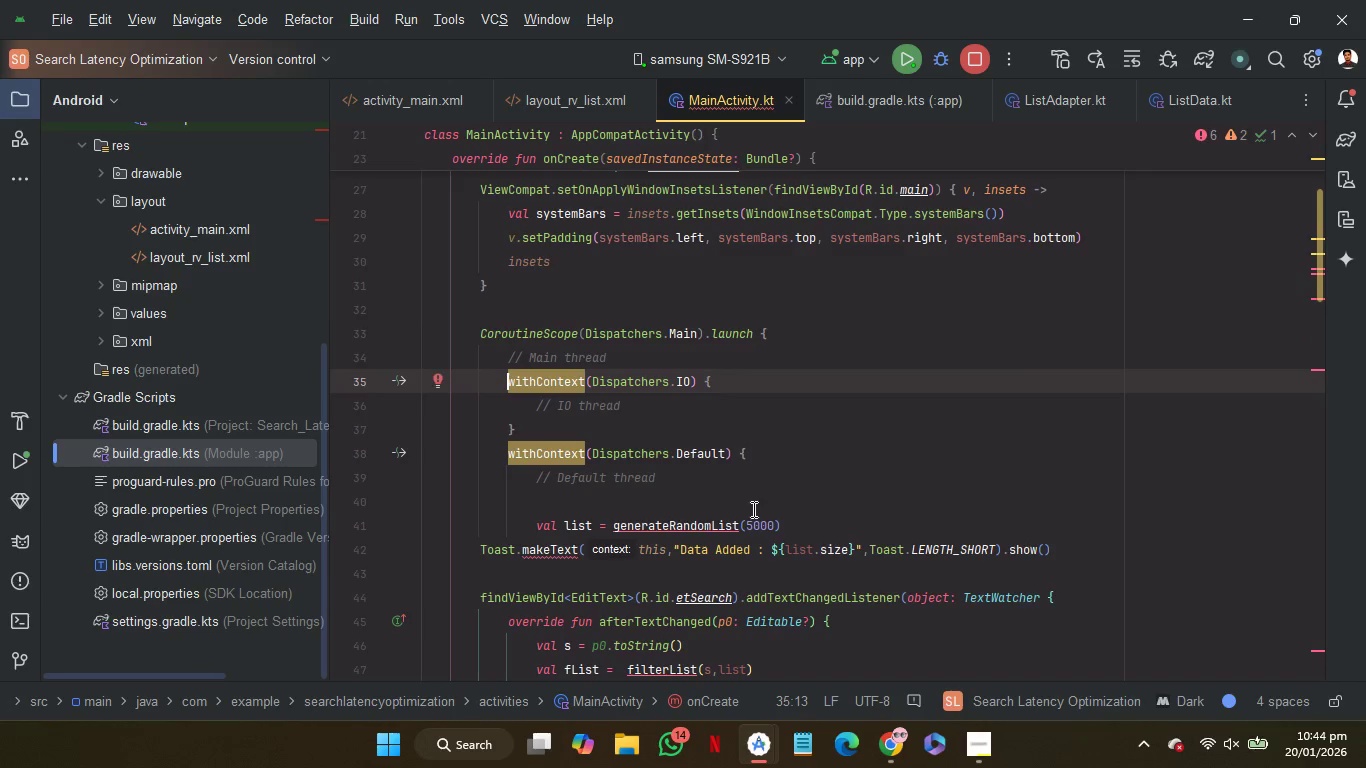 
left_click([755, 454])
 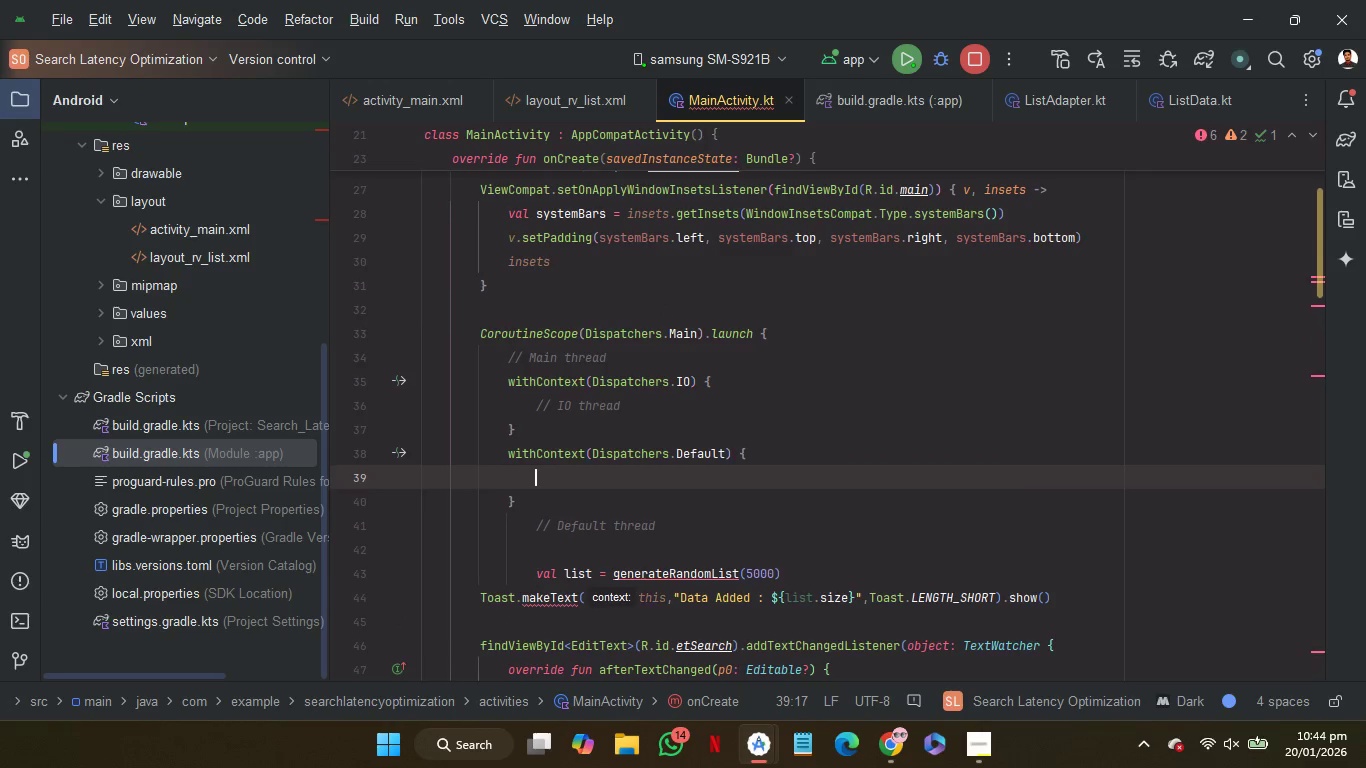 
key(Enter)
 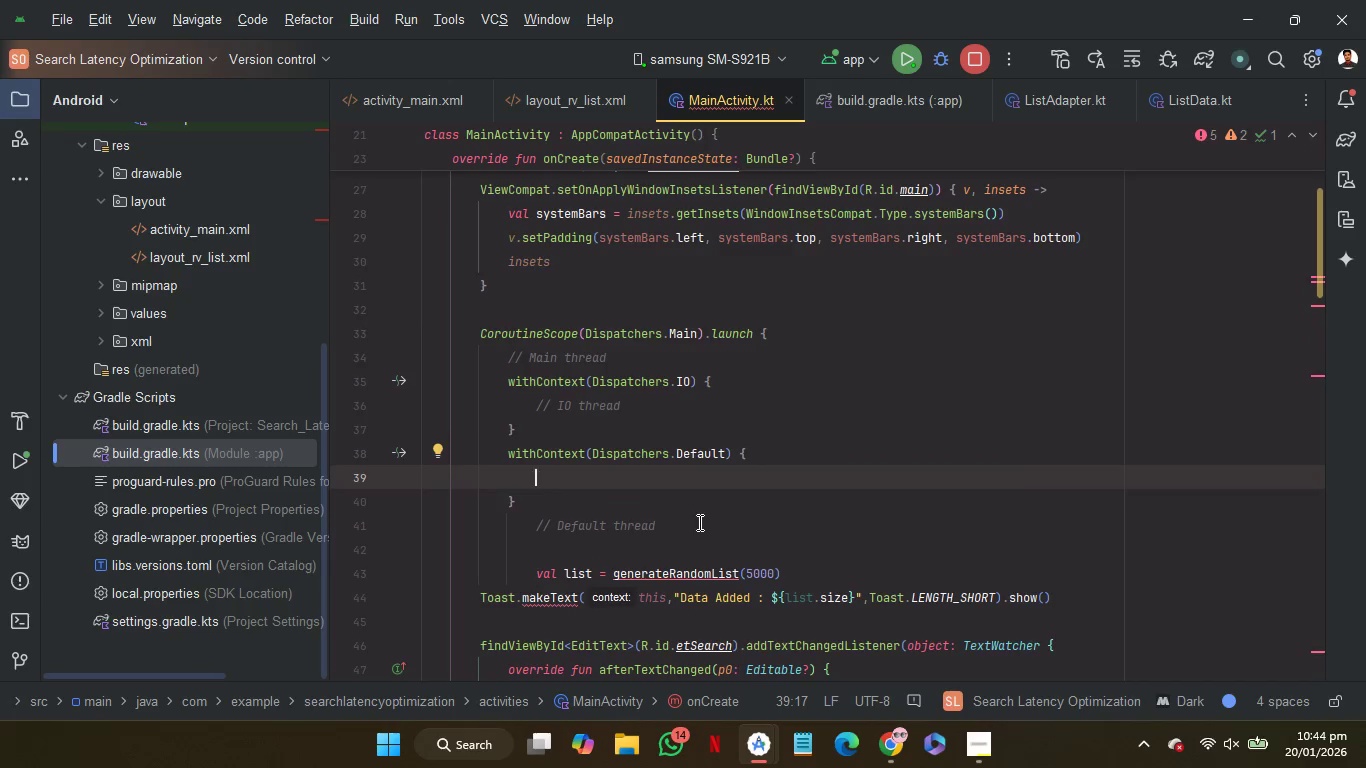 
left_click_drag(start_coordinate=[698, 522], to_coordinate=[695, 511])
 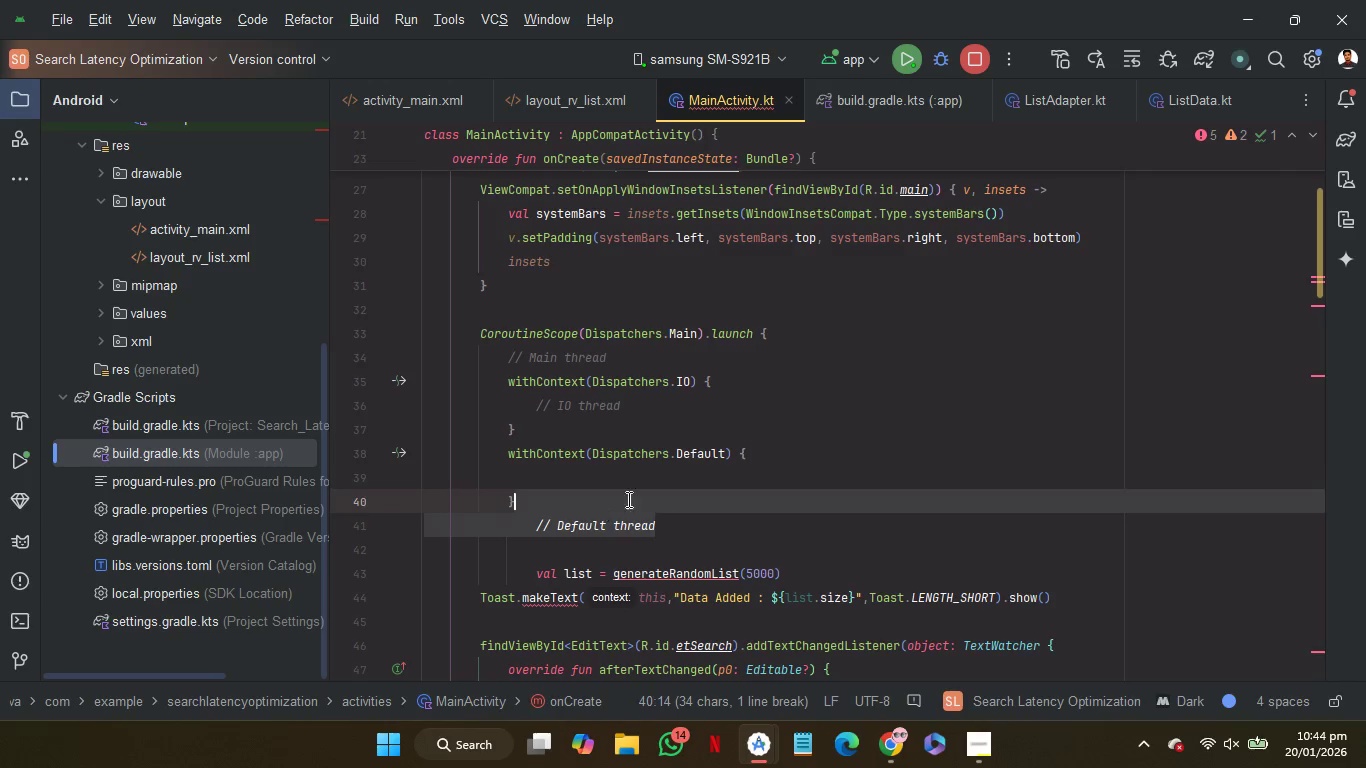 
left_click_drag(start_coordinate=[599, 503], to_coordinate=[773, 454])
 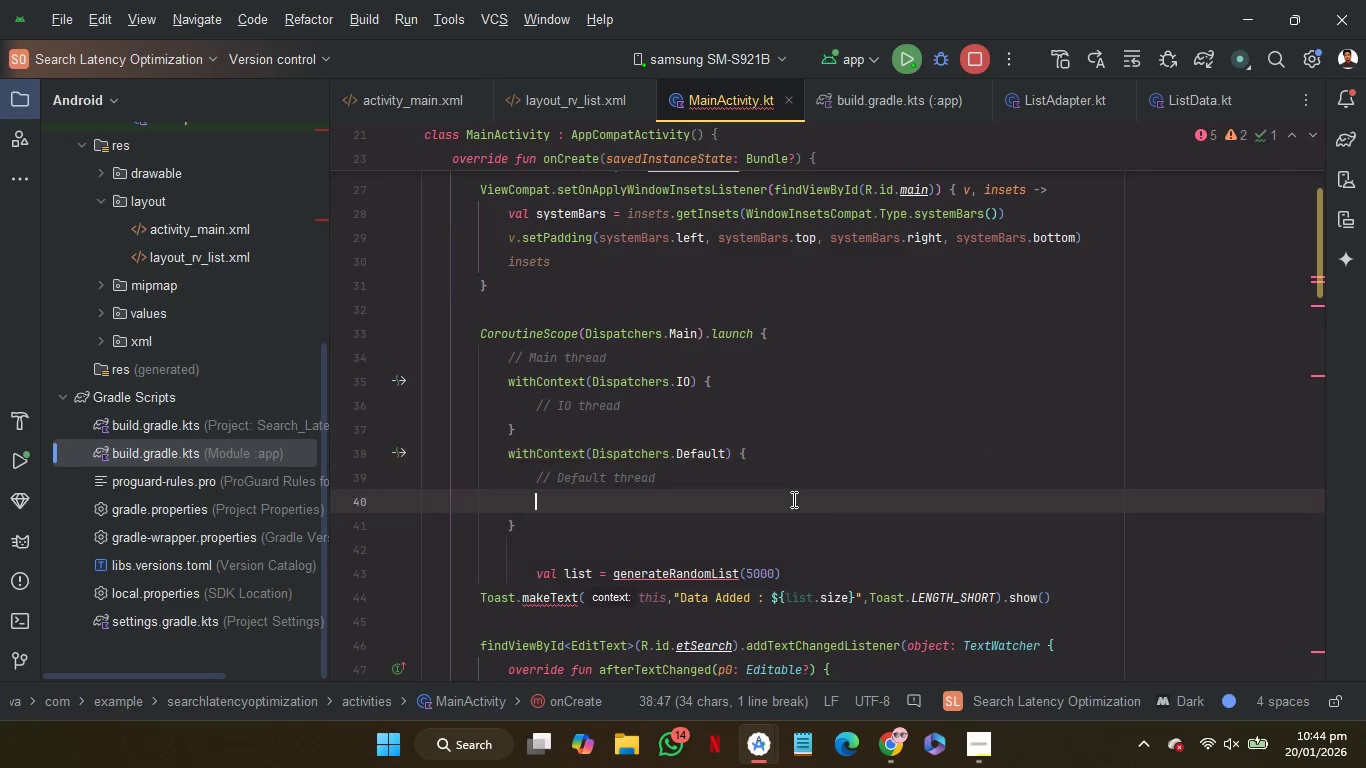 
left_click([792, 499])
 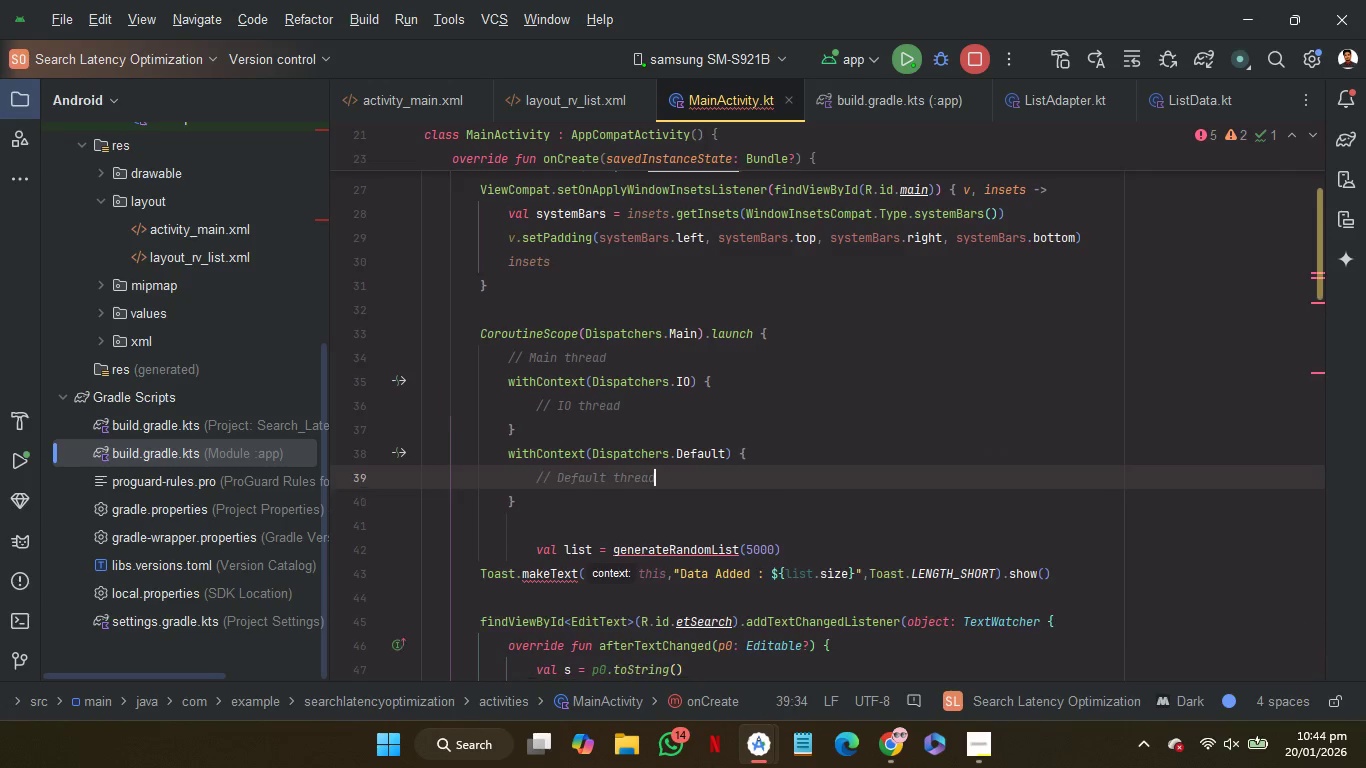 
key(Backspace)
 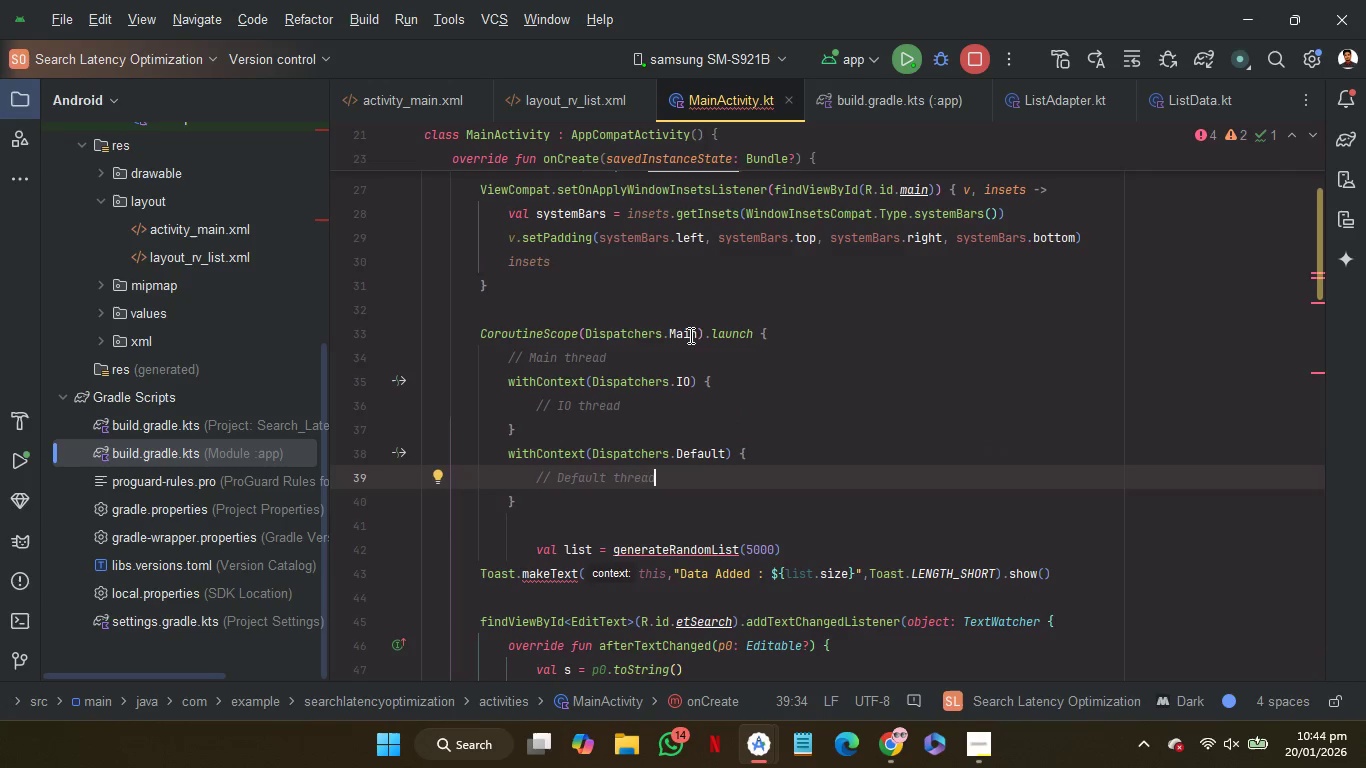 
double_click([689, 334])
 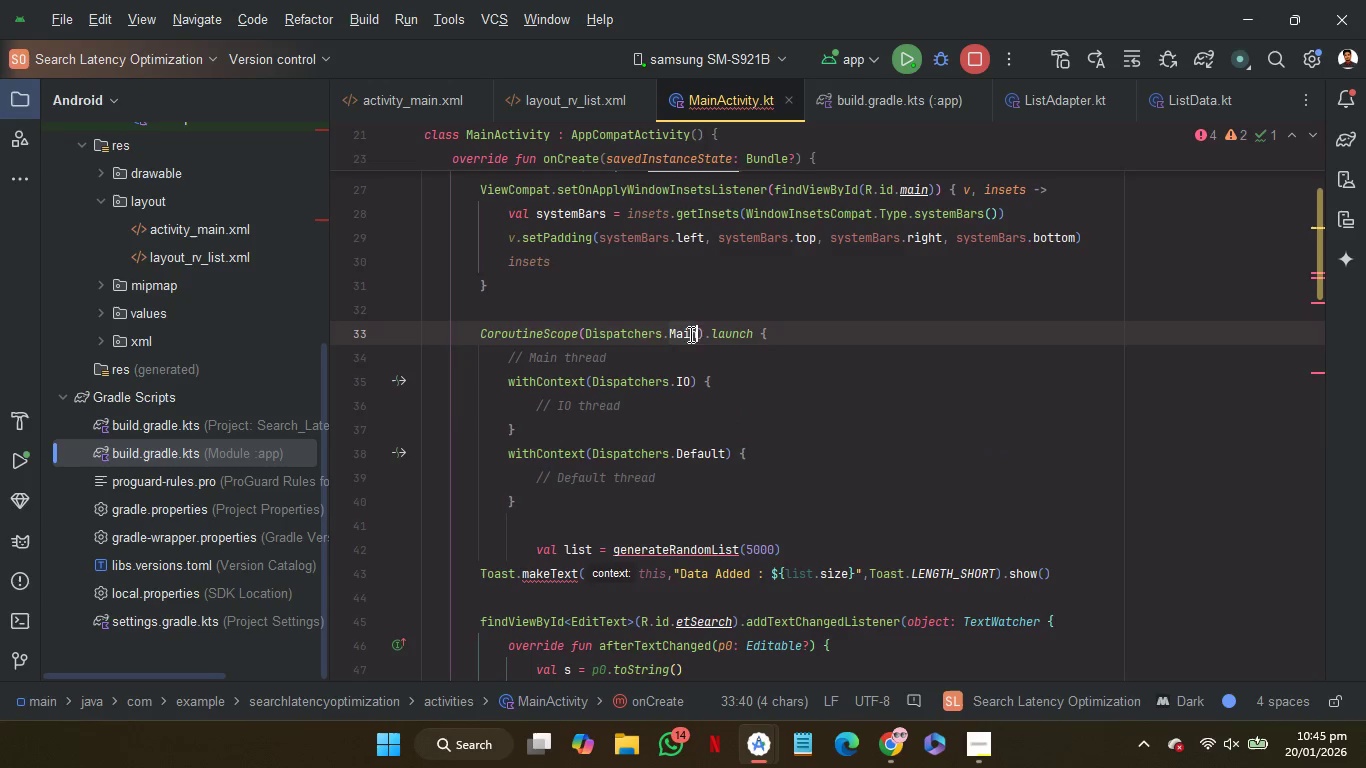 
type(IO)
 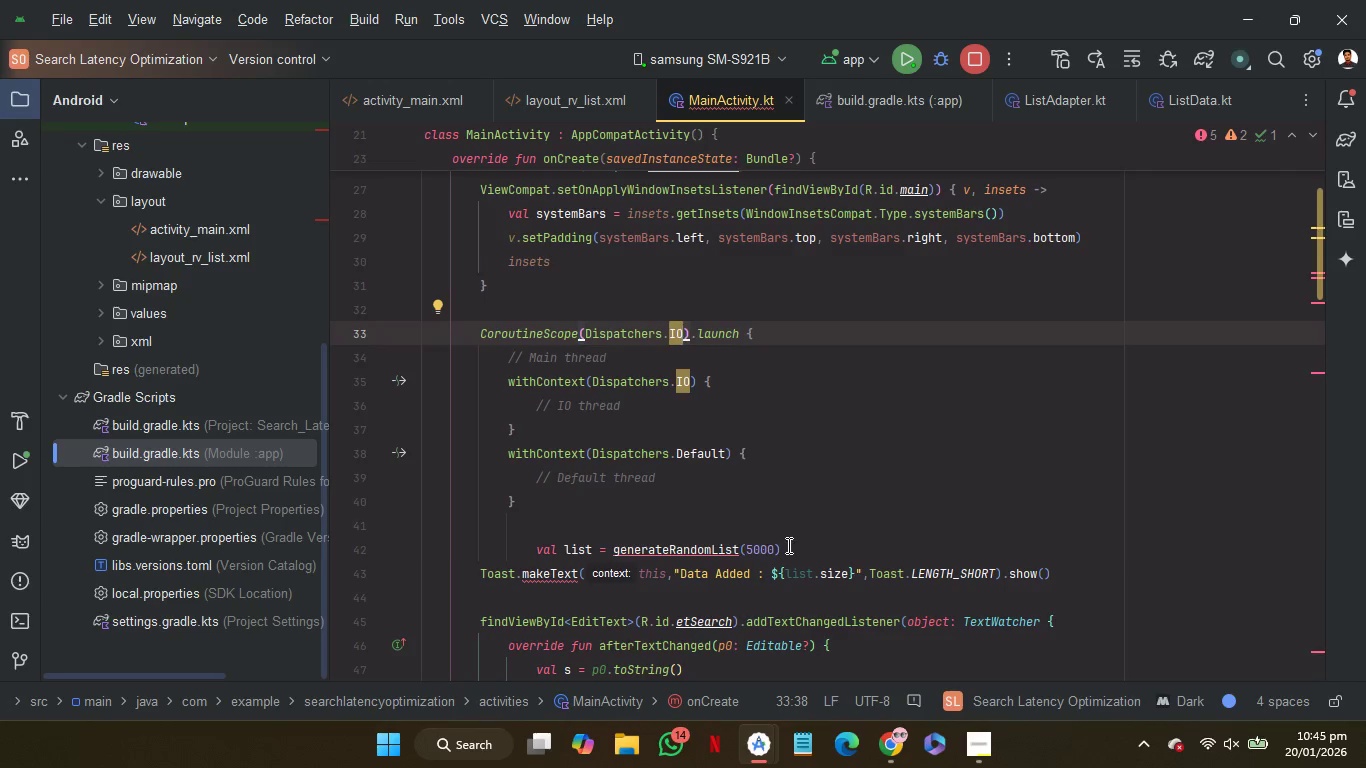 
left_click_drag(start_coordinate=[787, 545], to_coordinate=[785, 532])
 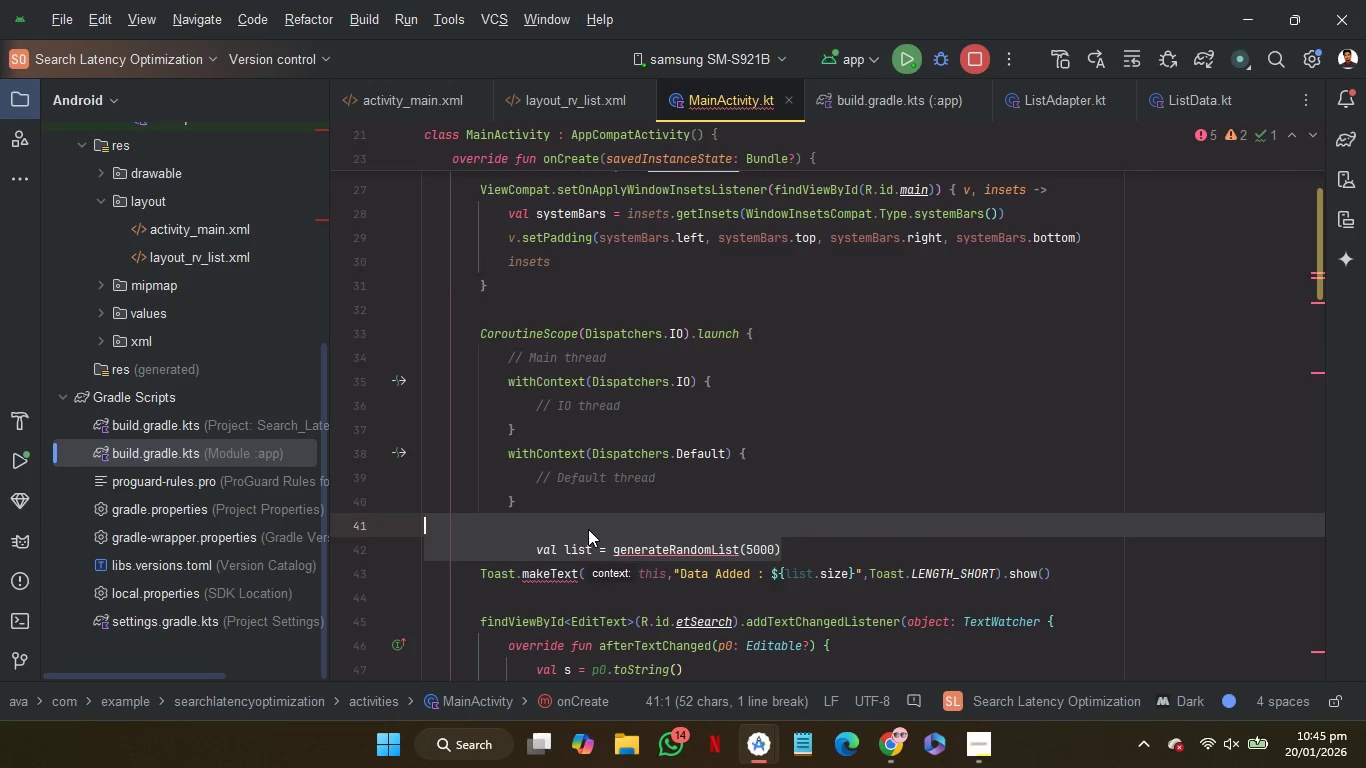 
left_click_drag(start_coordinate=[588, 529], to_coordinate=[781, 338])
 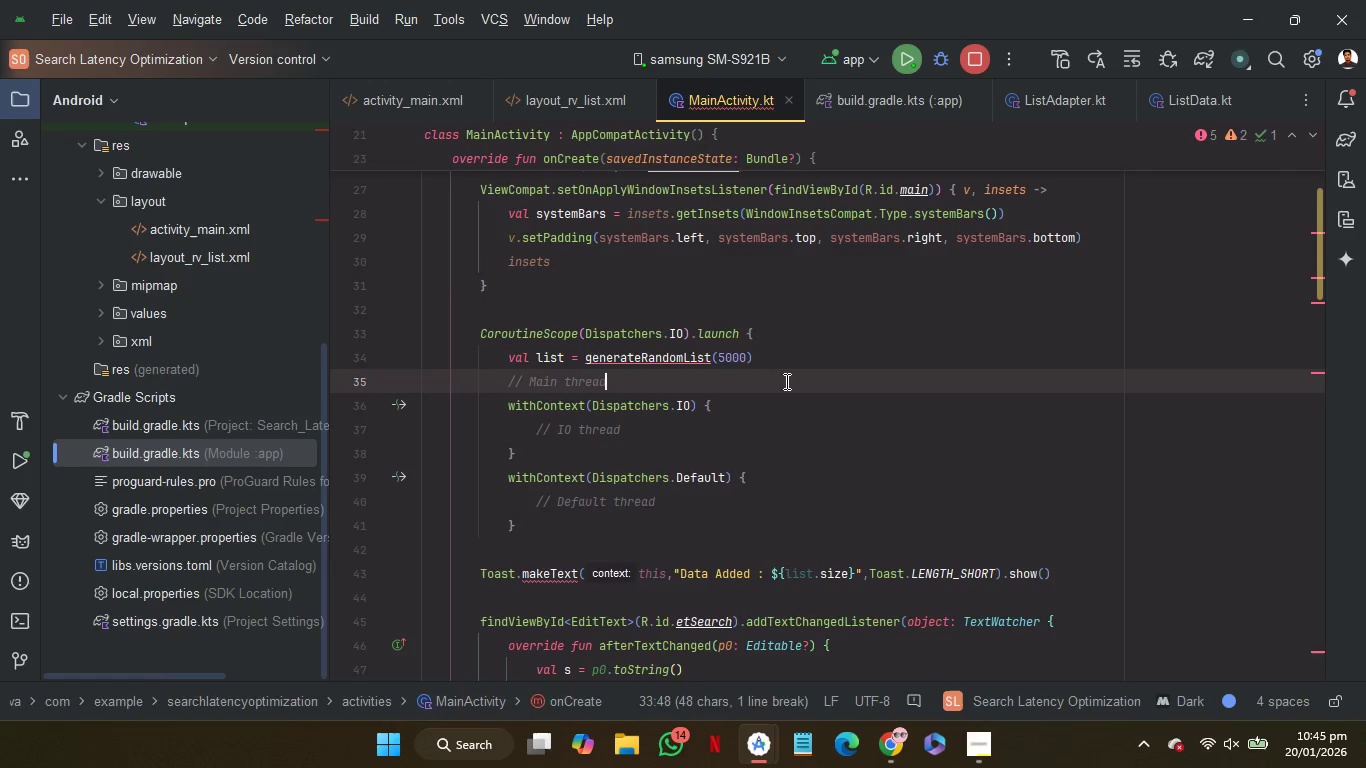 
left_click([785, 381])
 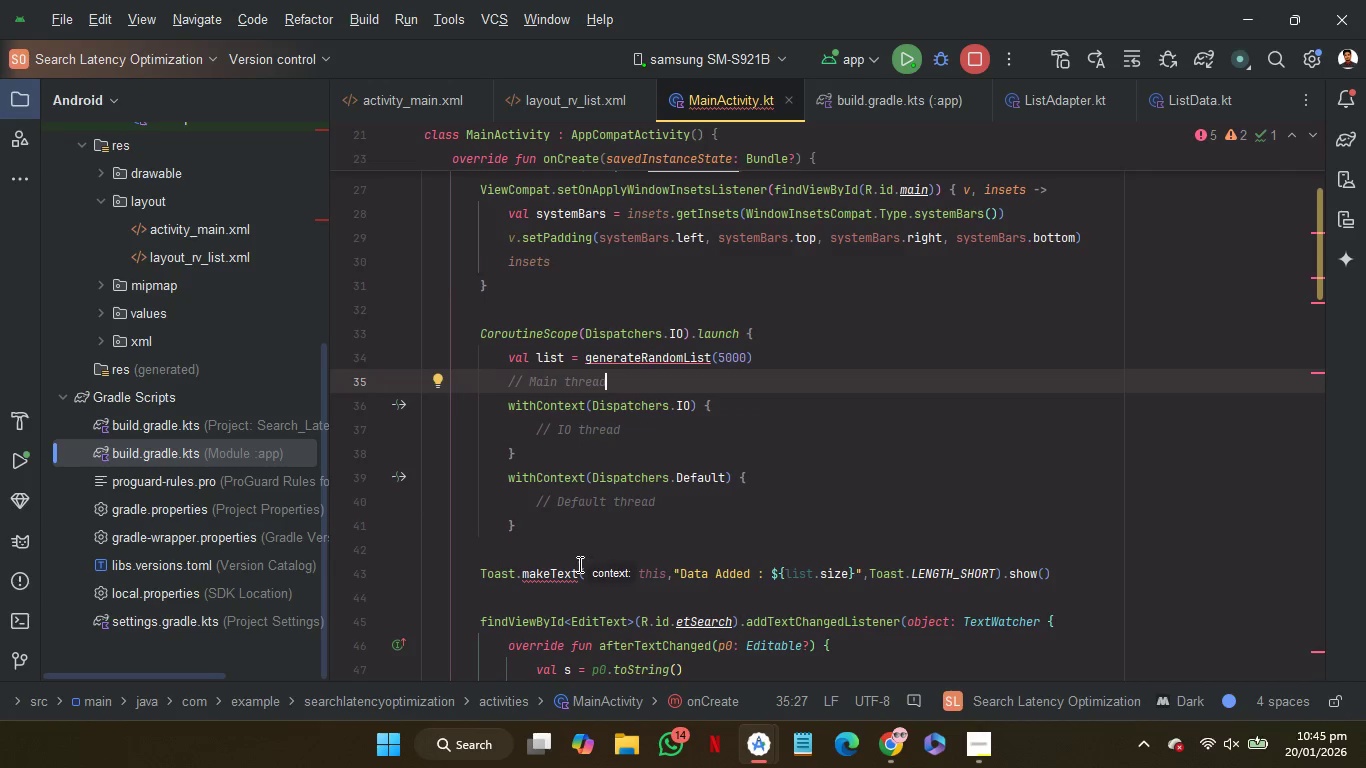 
wait(5.48)
 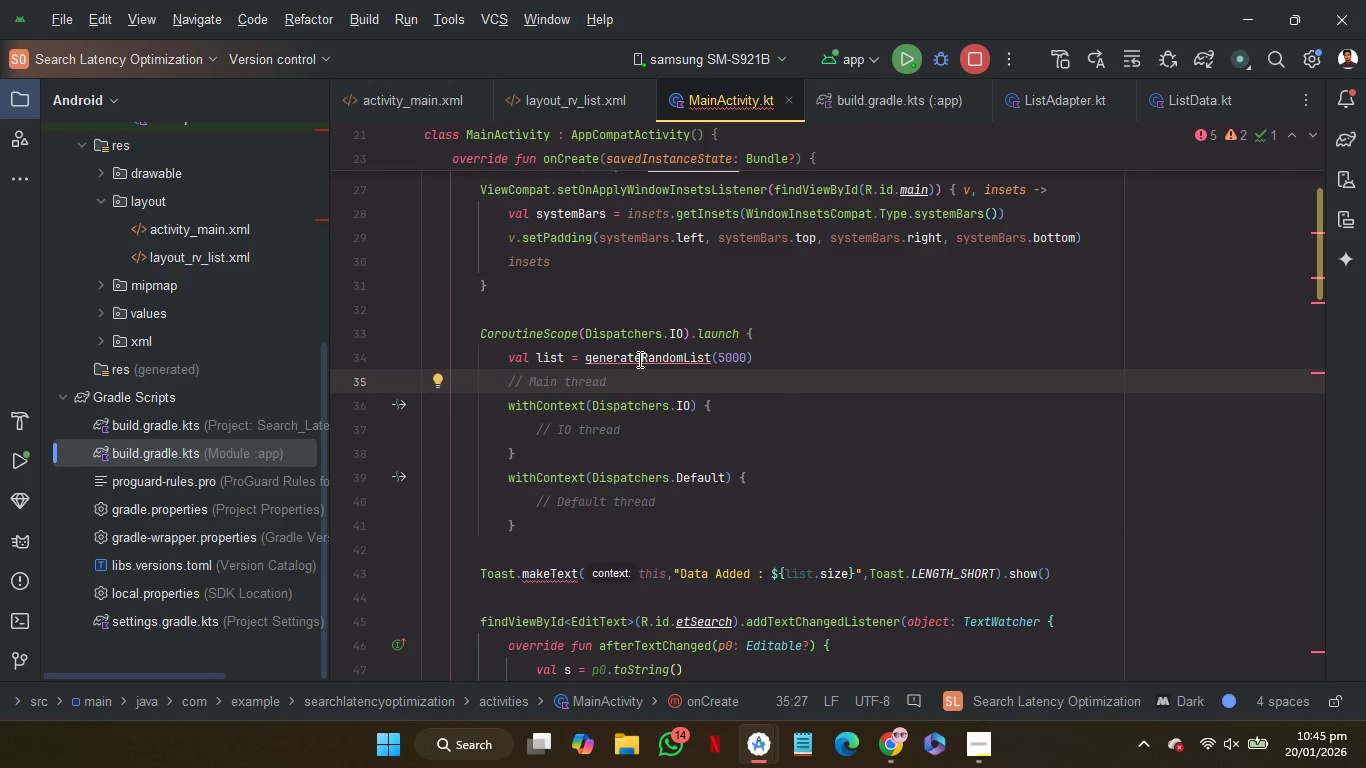 
left_click([589, 523])
 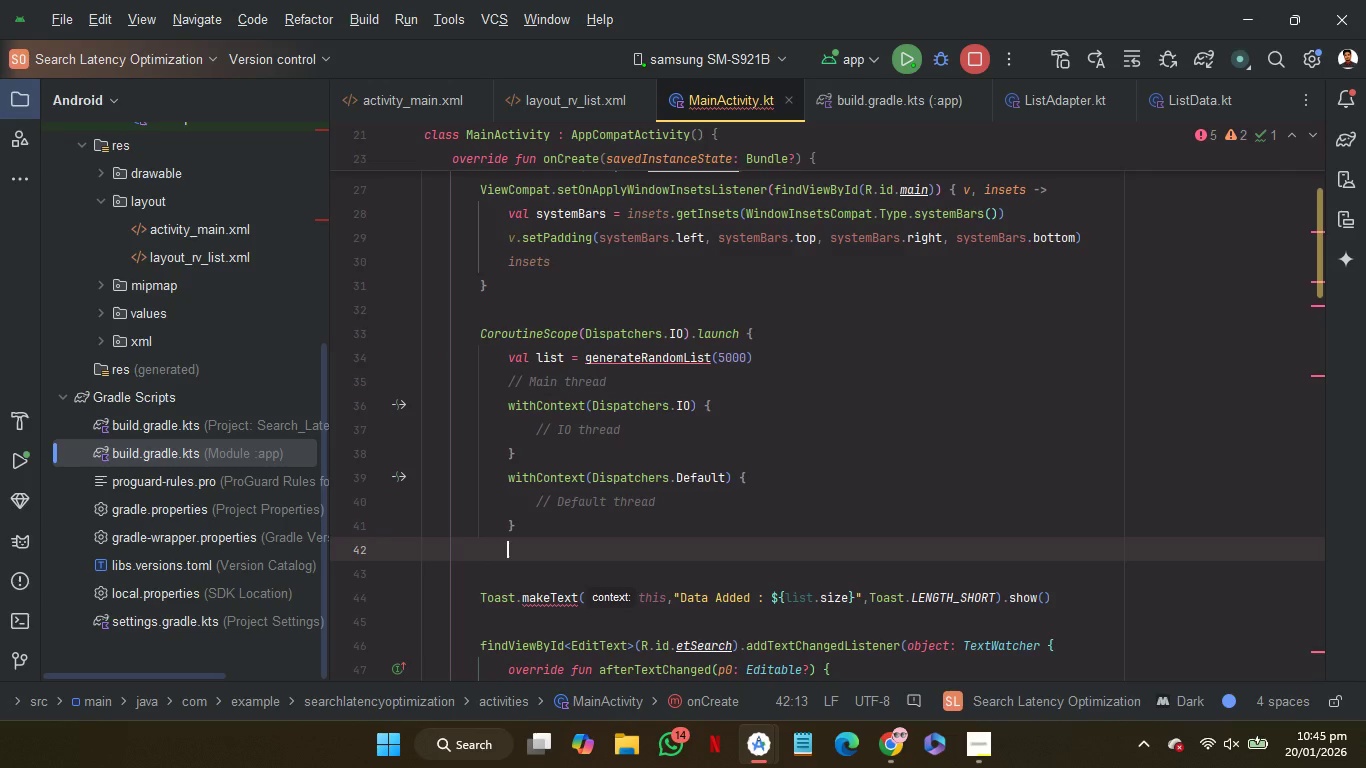 
key(Enter)
 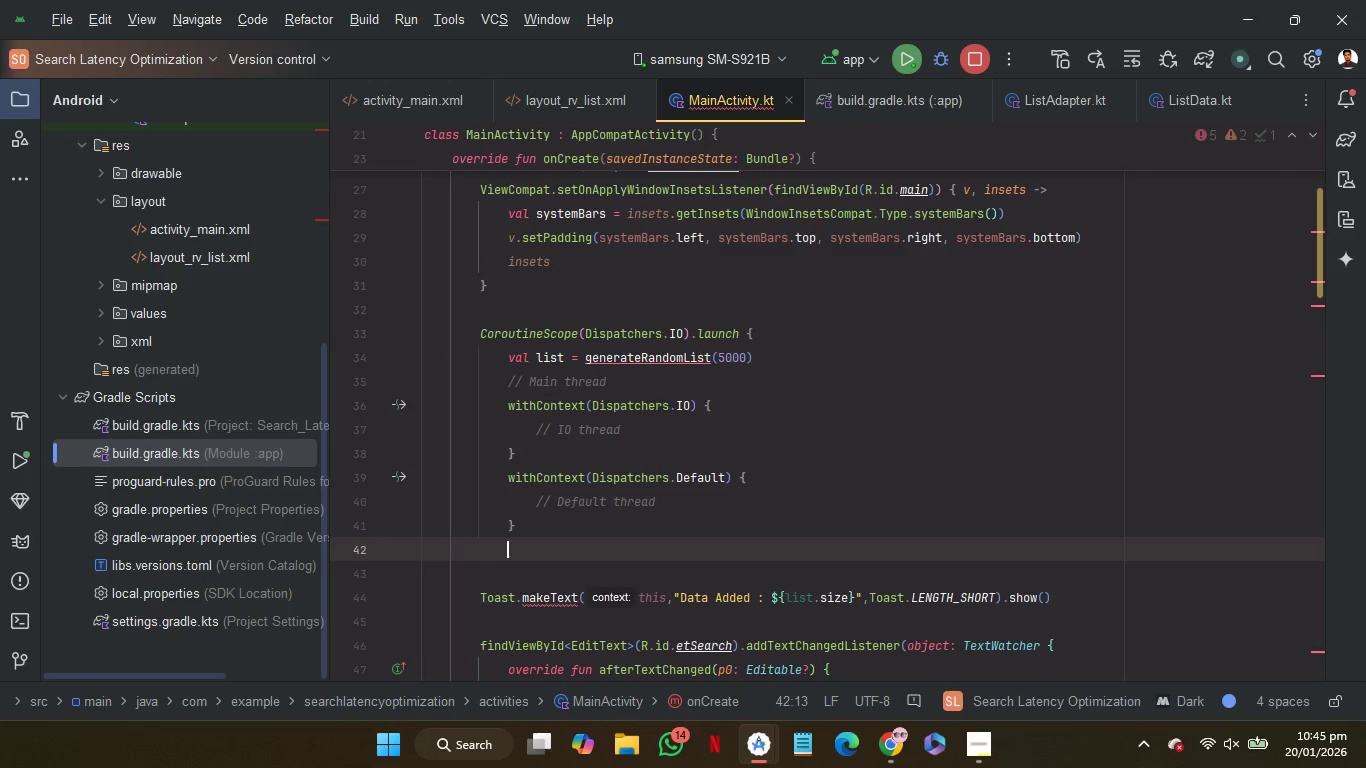 
key(Shift+BracketRight)
 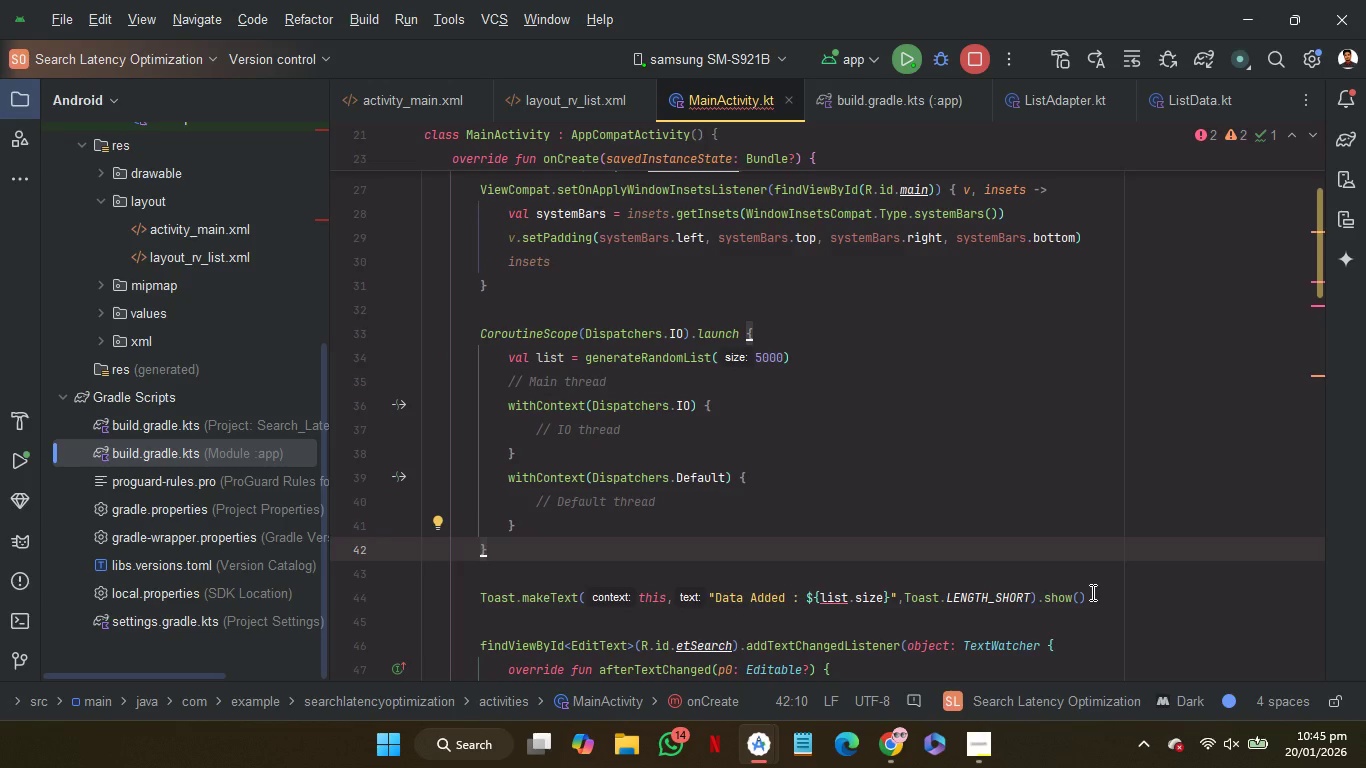 
left_click([1091, 592])
 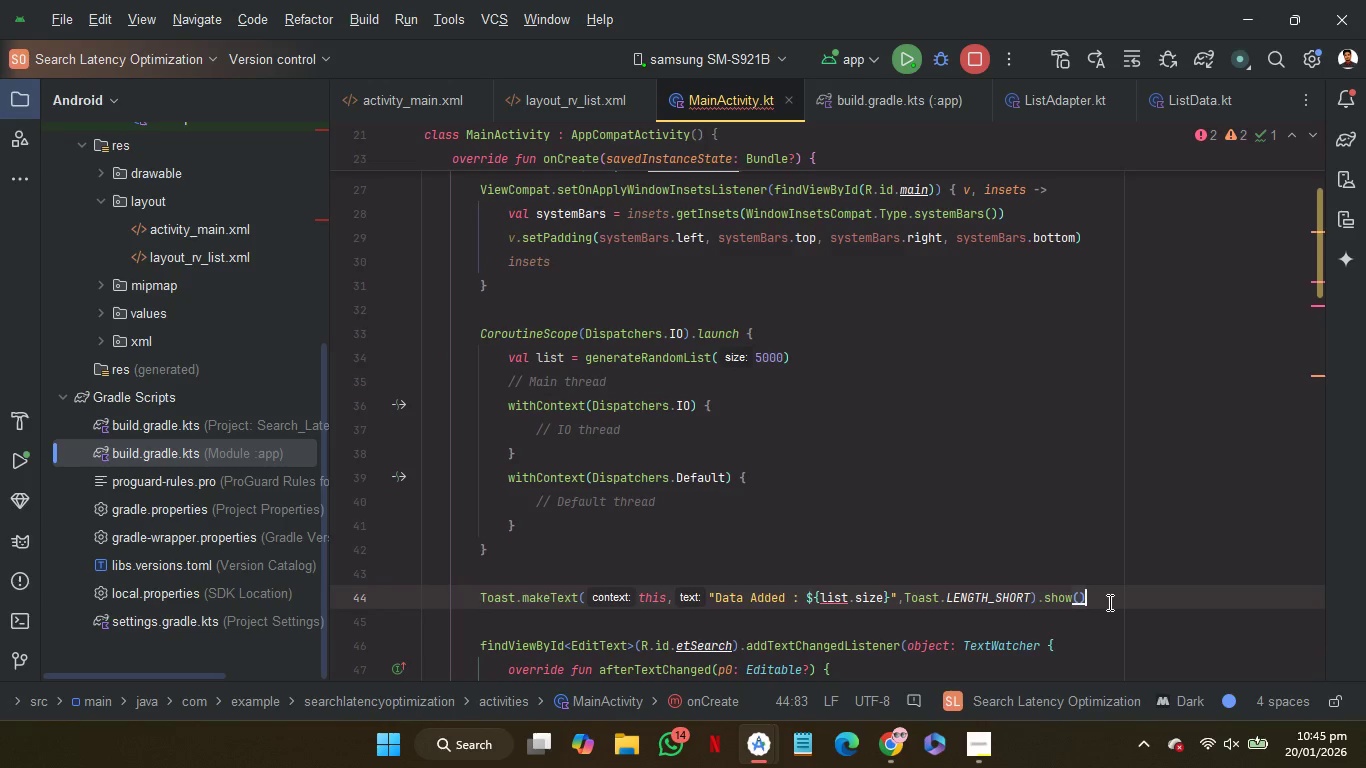 
left_click([1108, 602])
 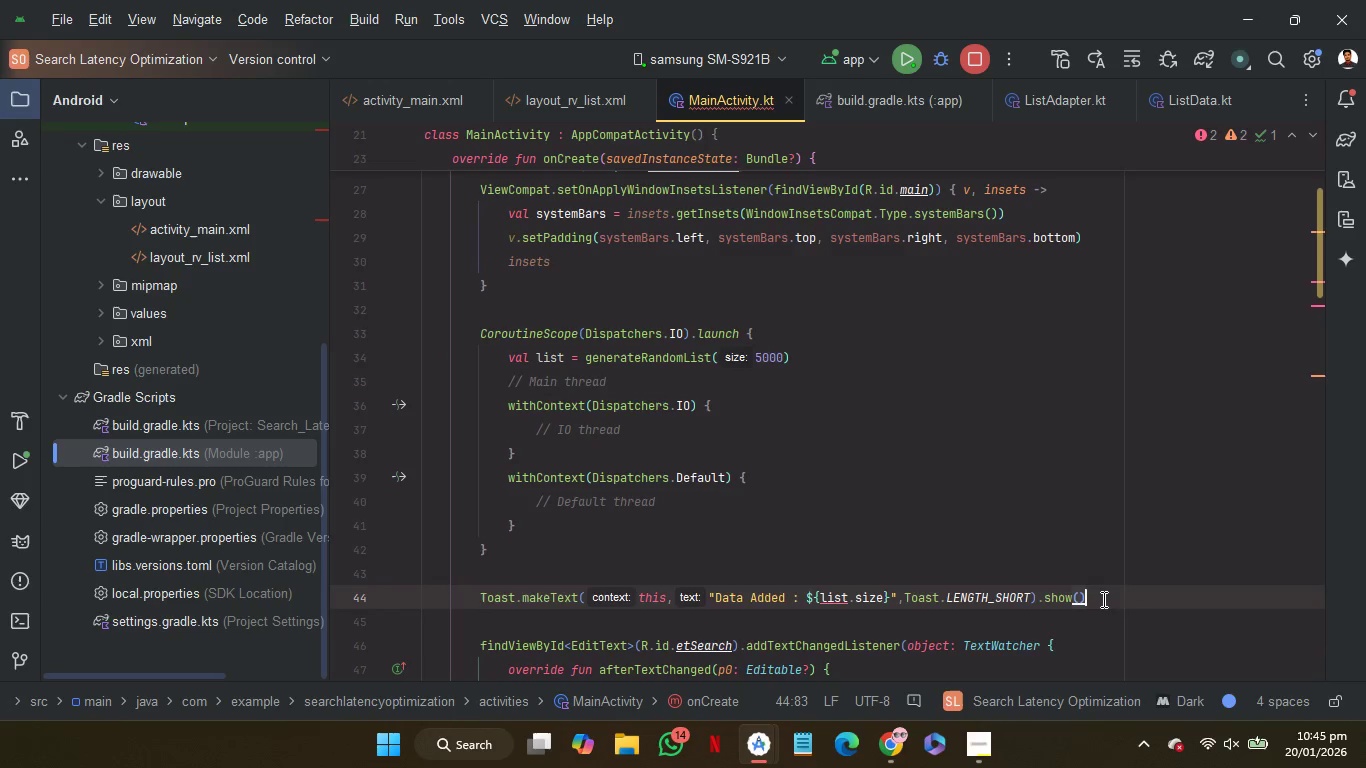 
left_click_drag(start_coordinate=[1102, 599], to_coordinate=[1101, 580])
 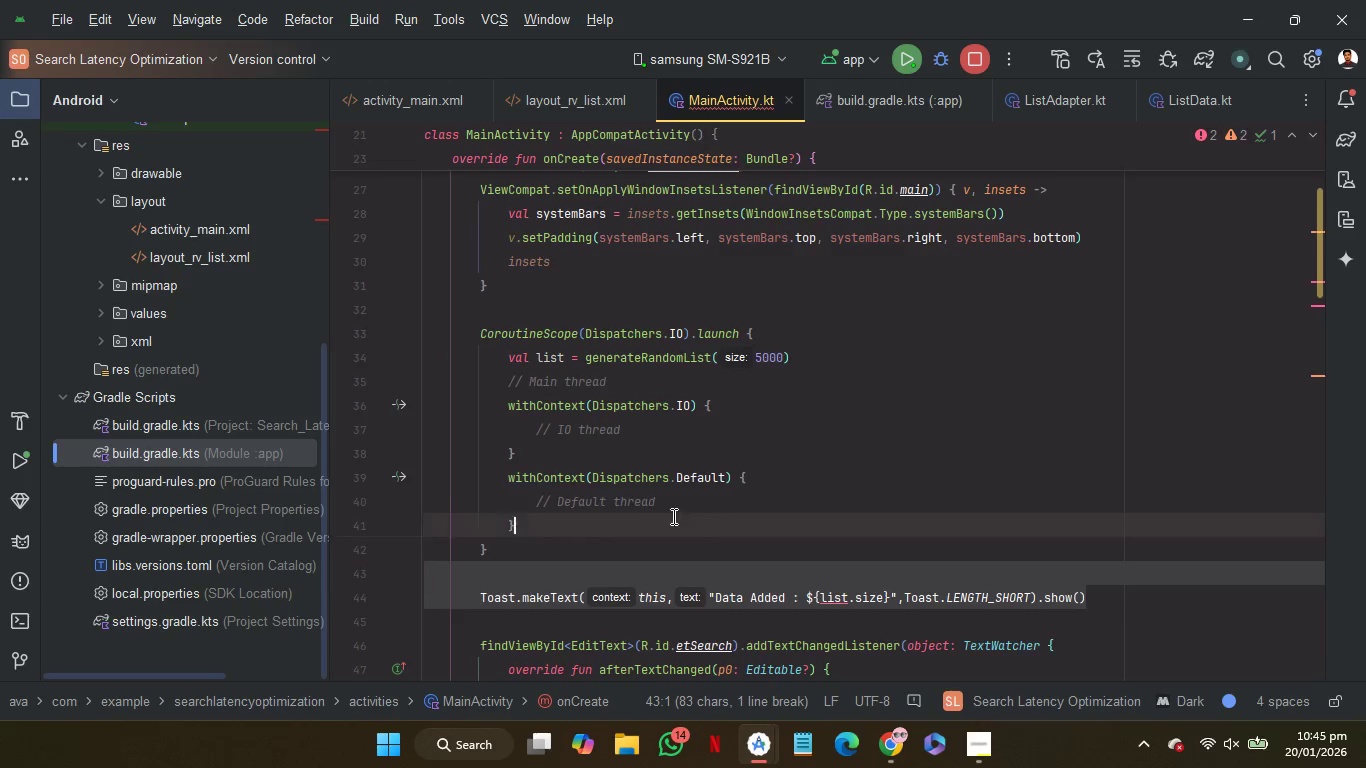 
left_click_drag(start_coordinate=[596, 577], to_coordinate=[752, 402])
 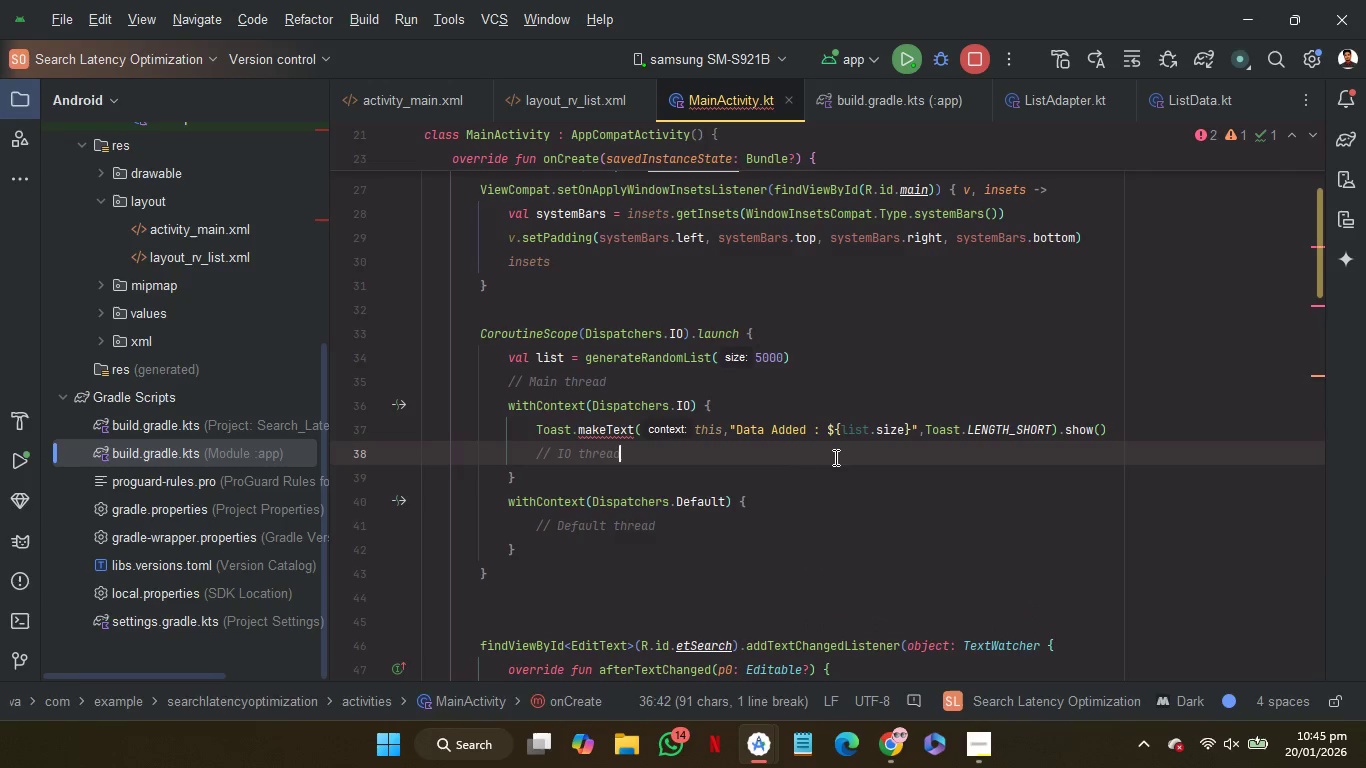 
left_click([834, 457])
 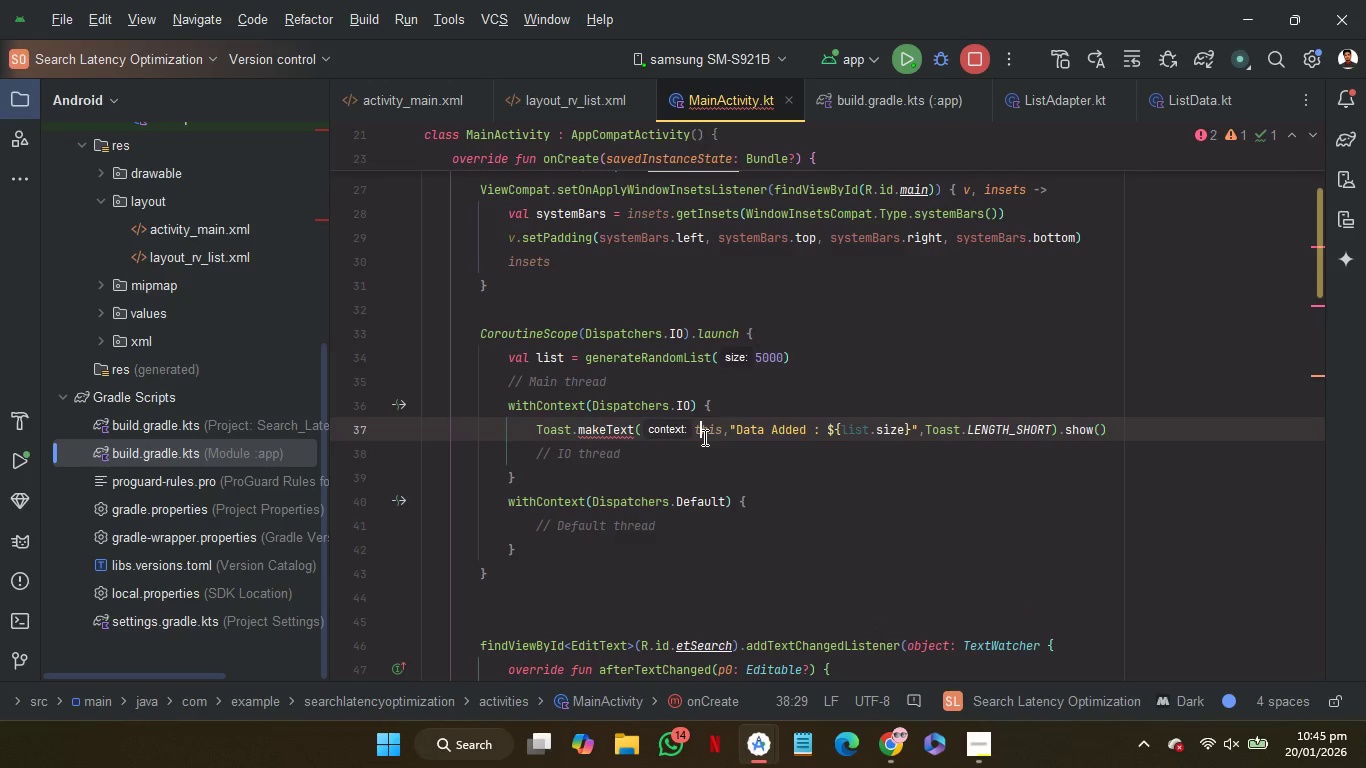 
double_click([703, 437])
 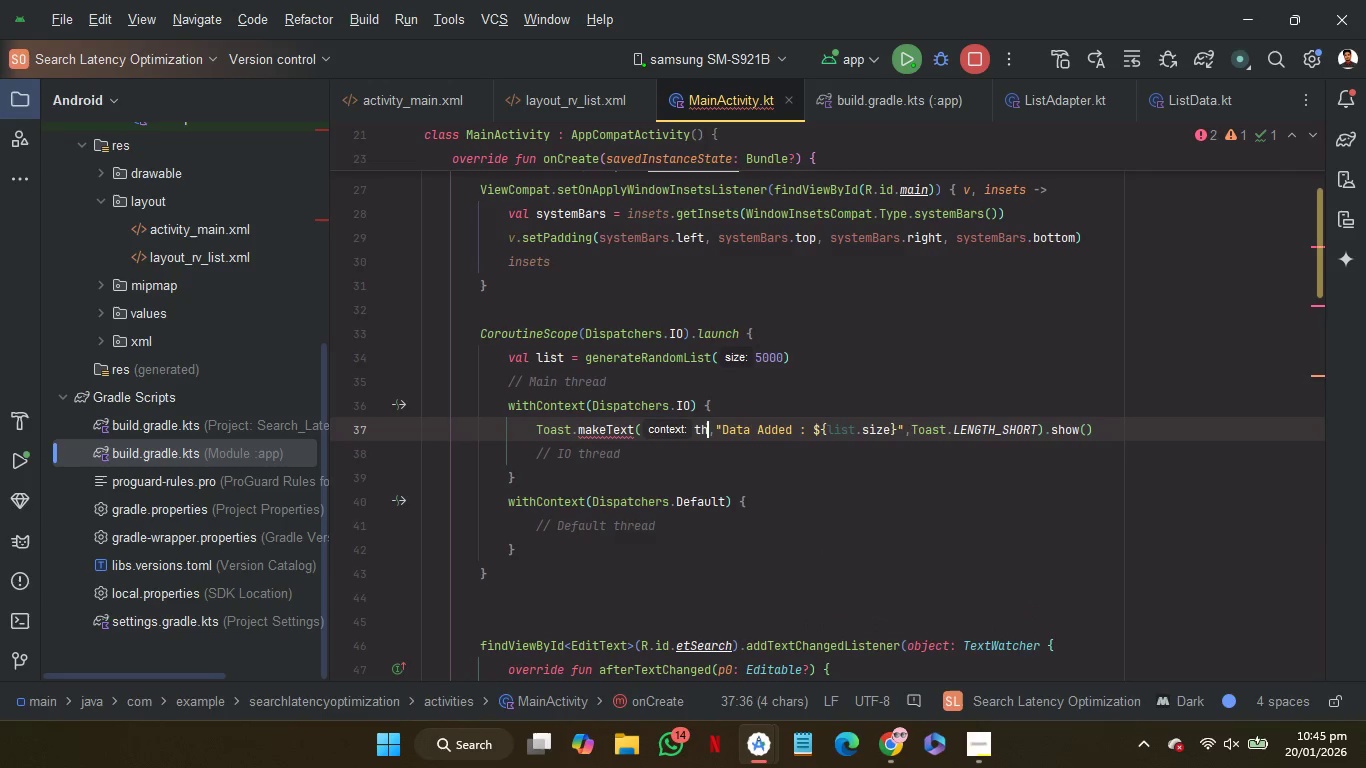 
type(th)
 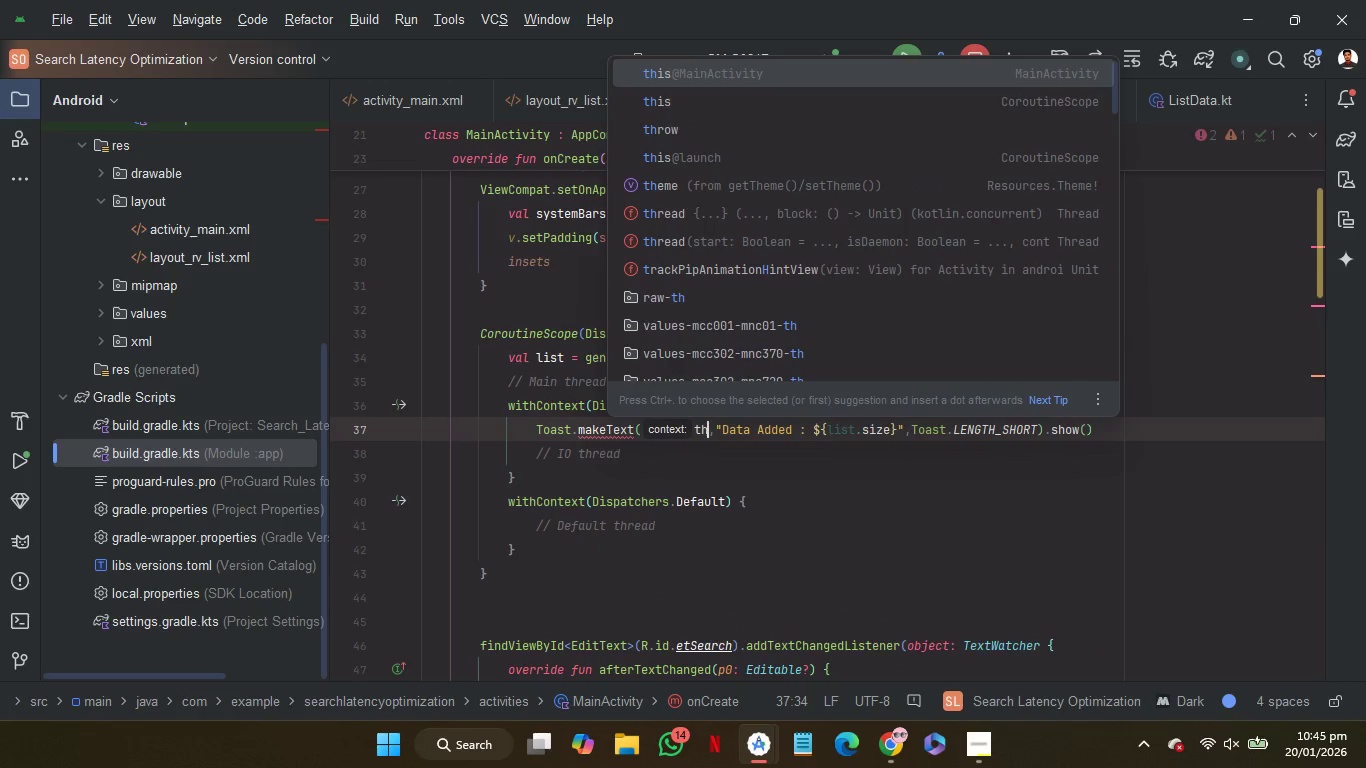 
key(Enter)
 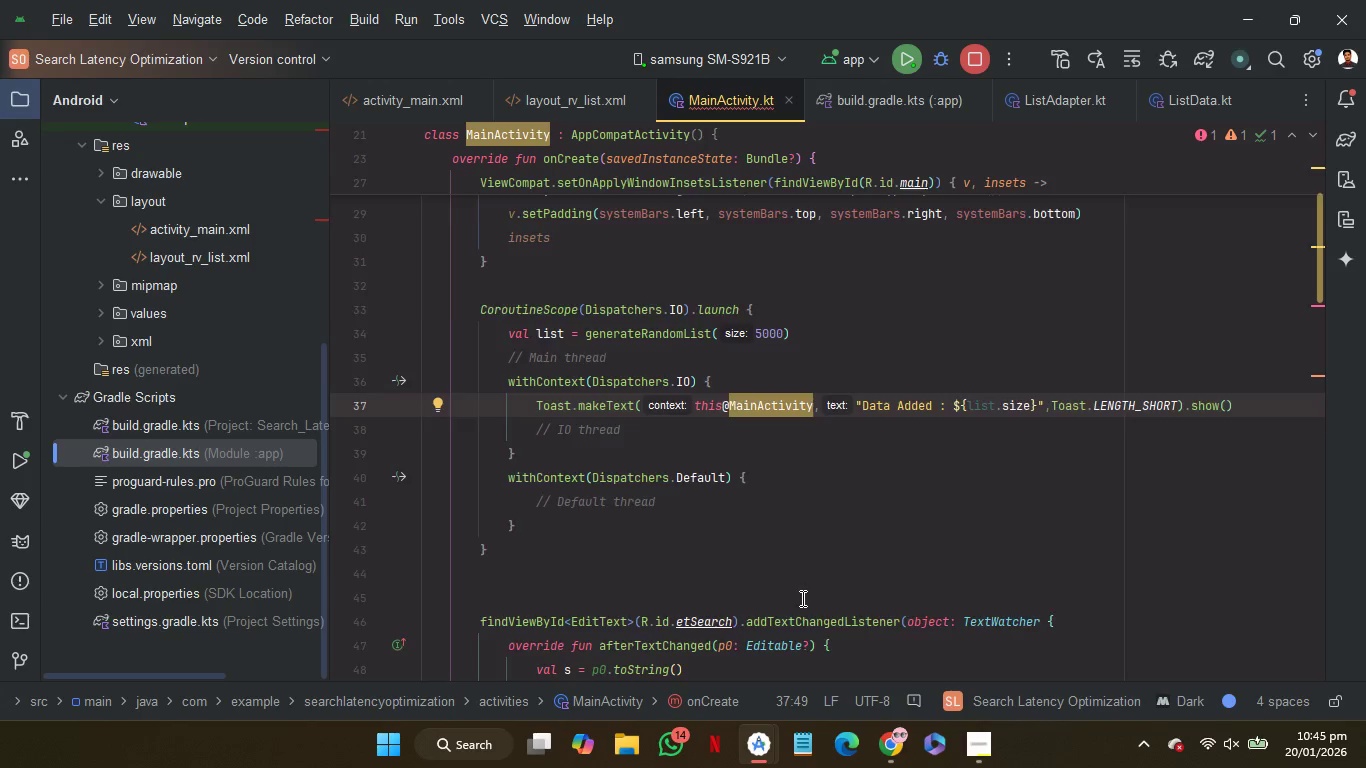 
scroll: coordinate [801, 598], scroll_direction: down, amount: 2.0
 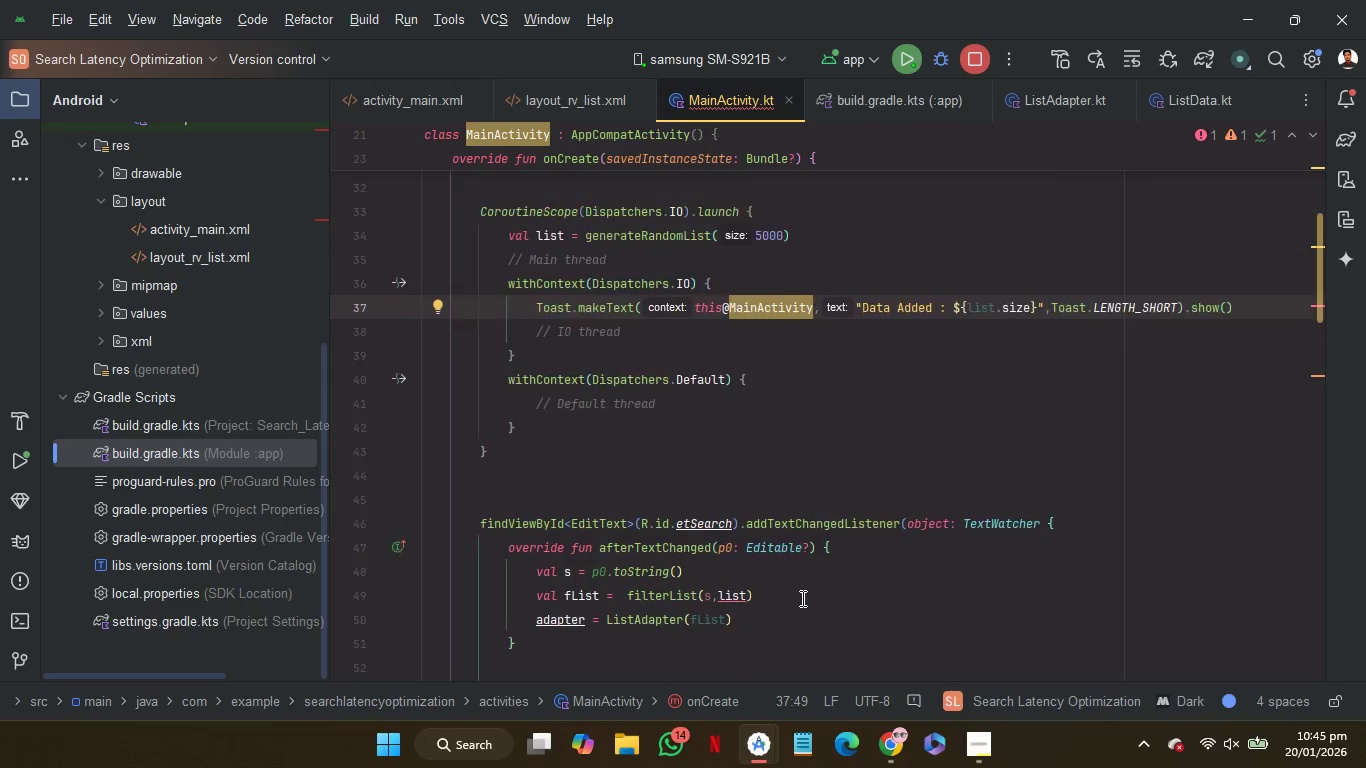 
scroll: coordinate [801, 598], scroll_direction: up, amount: 3.0
 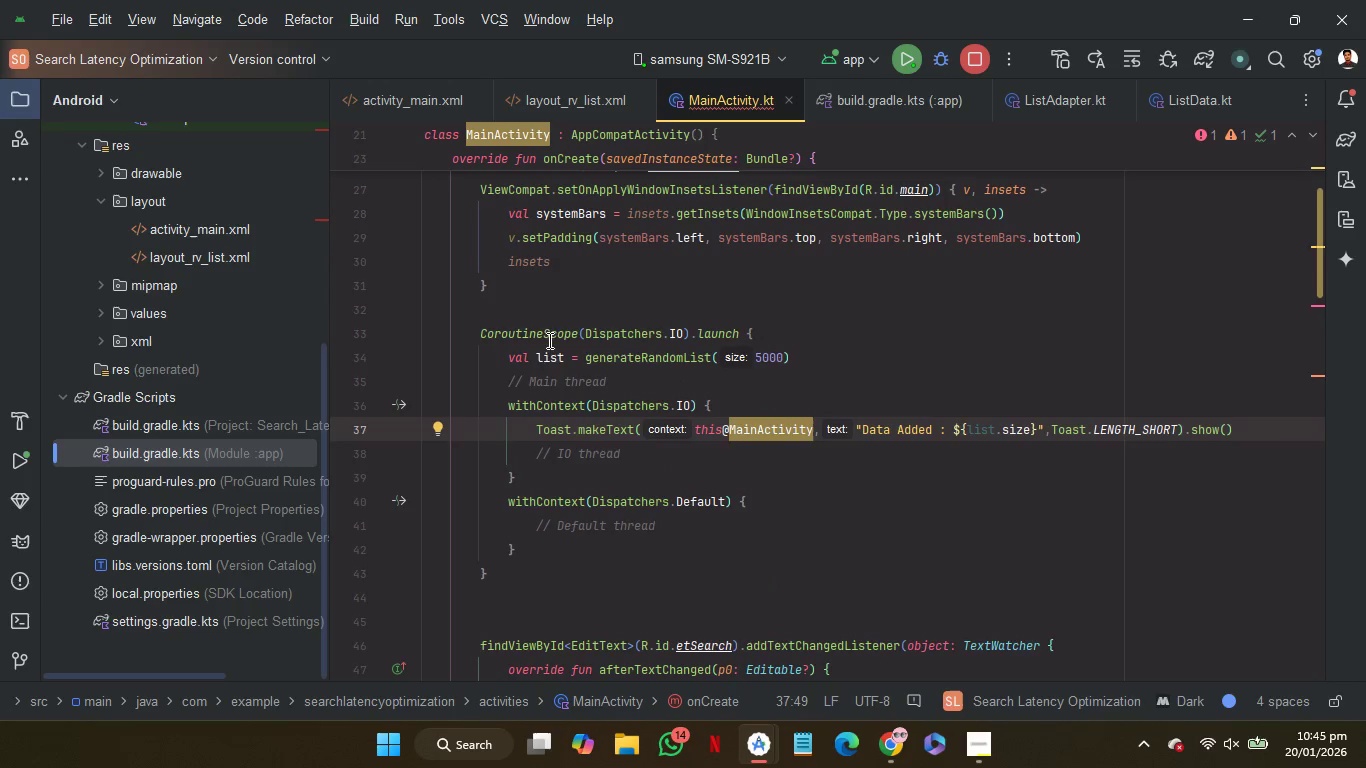 
mouse_move([557, 370])
 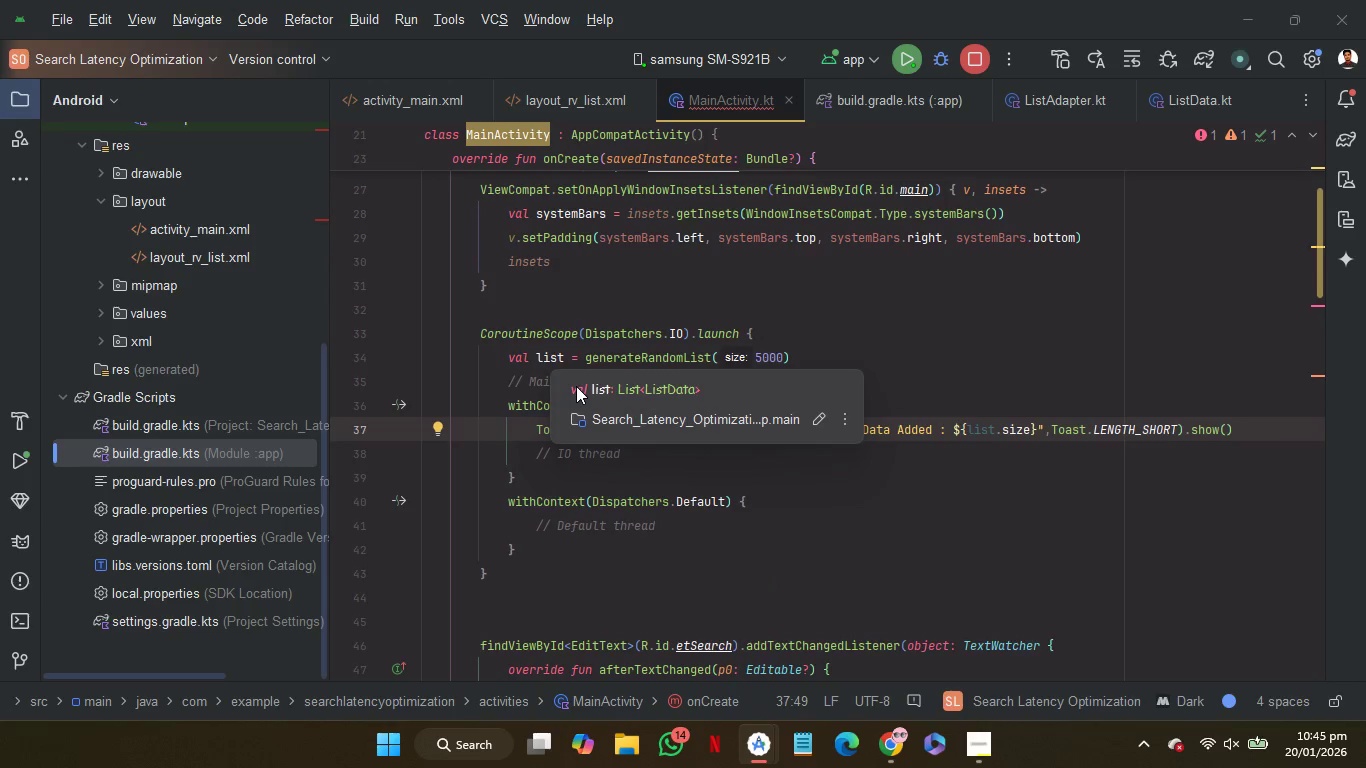 
left_click([576, 386])
 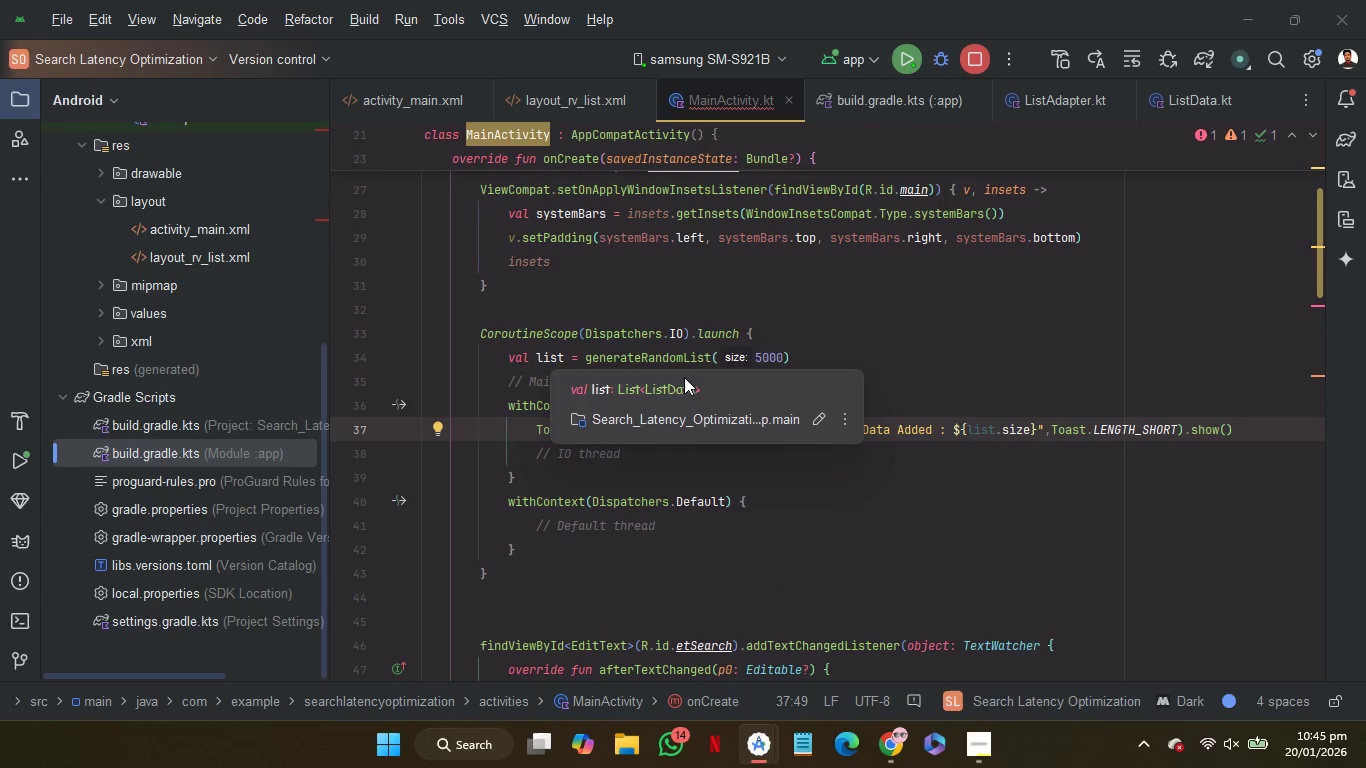 
left_click_drag(start_coordinate=[576, 386], to_coordinate=[707, 388])
 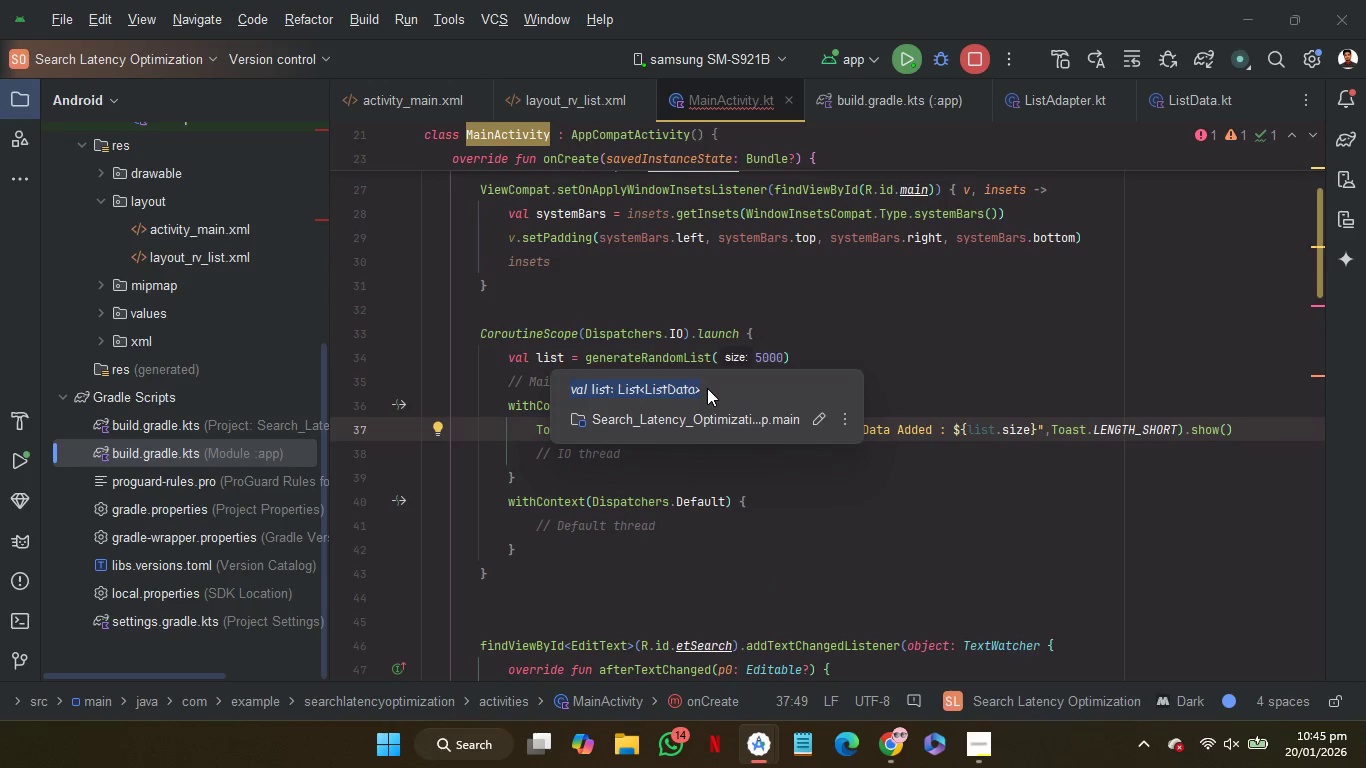 
key(Control+C)
 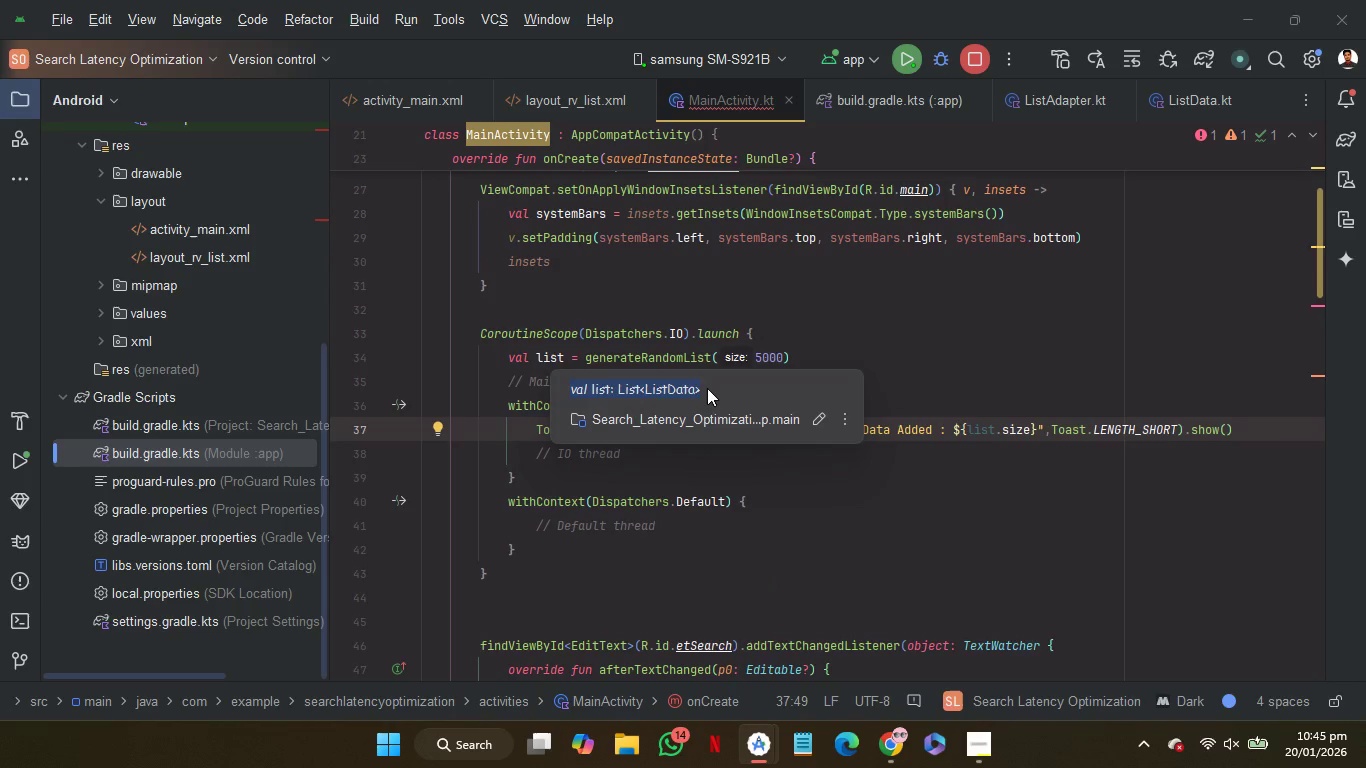 
key(Control+C)
 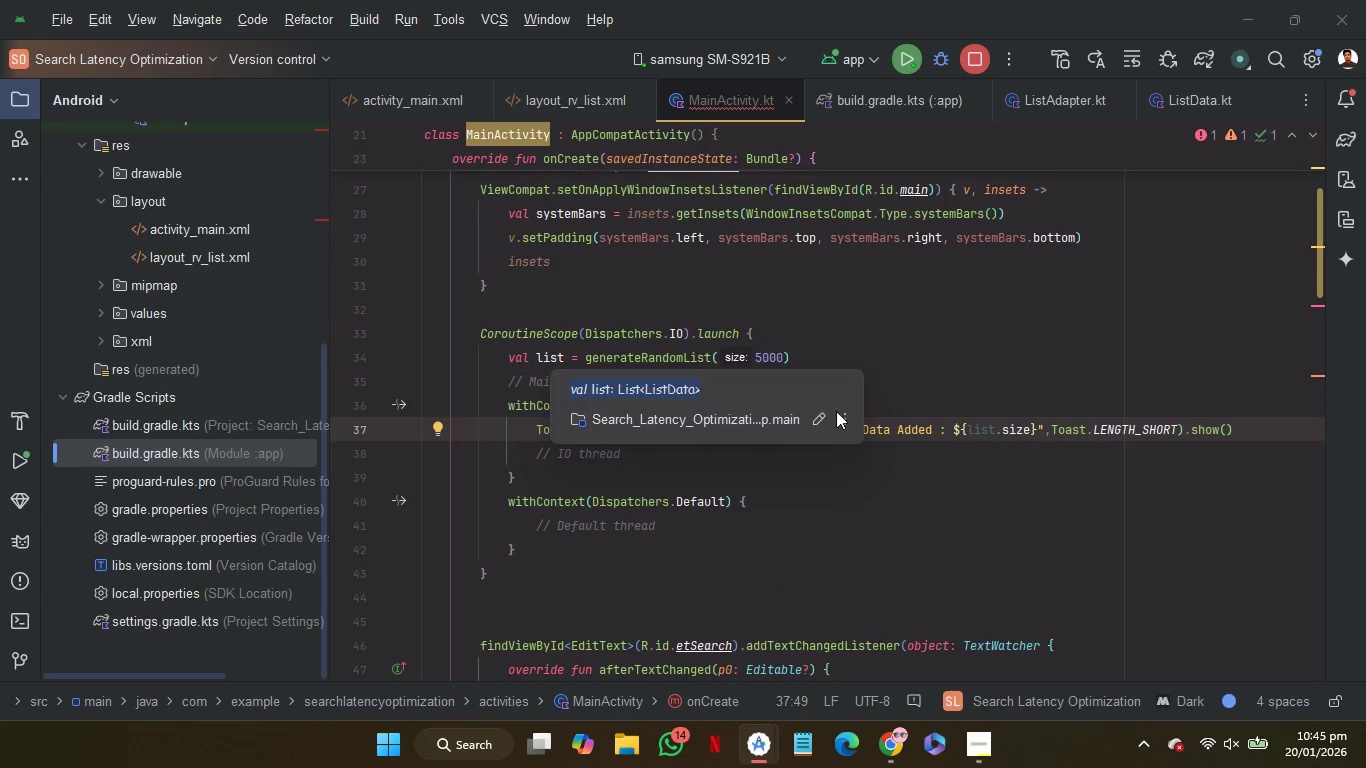 
key(Control+C)
 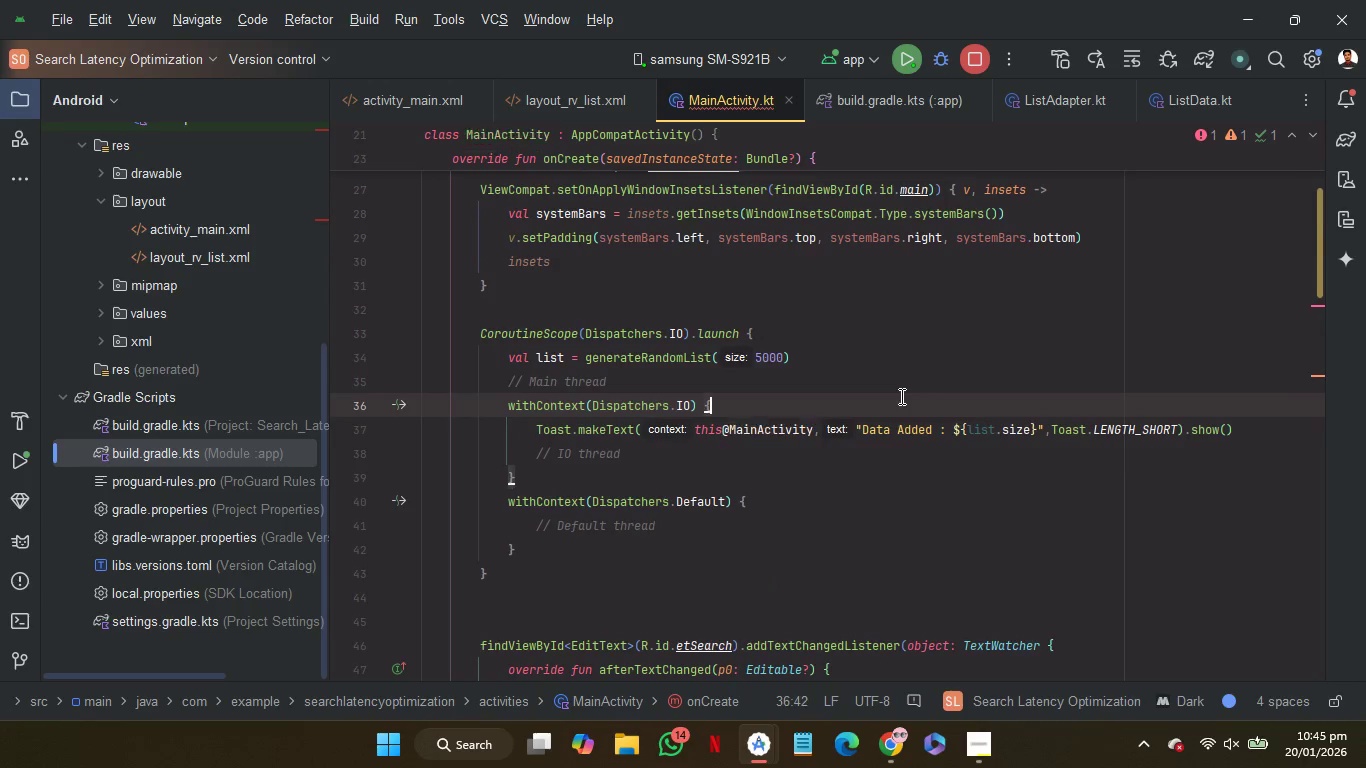 
left_click([900, 396])
 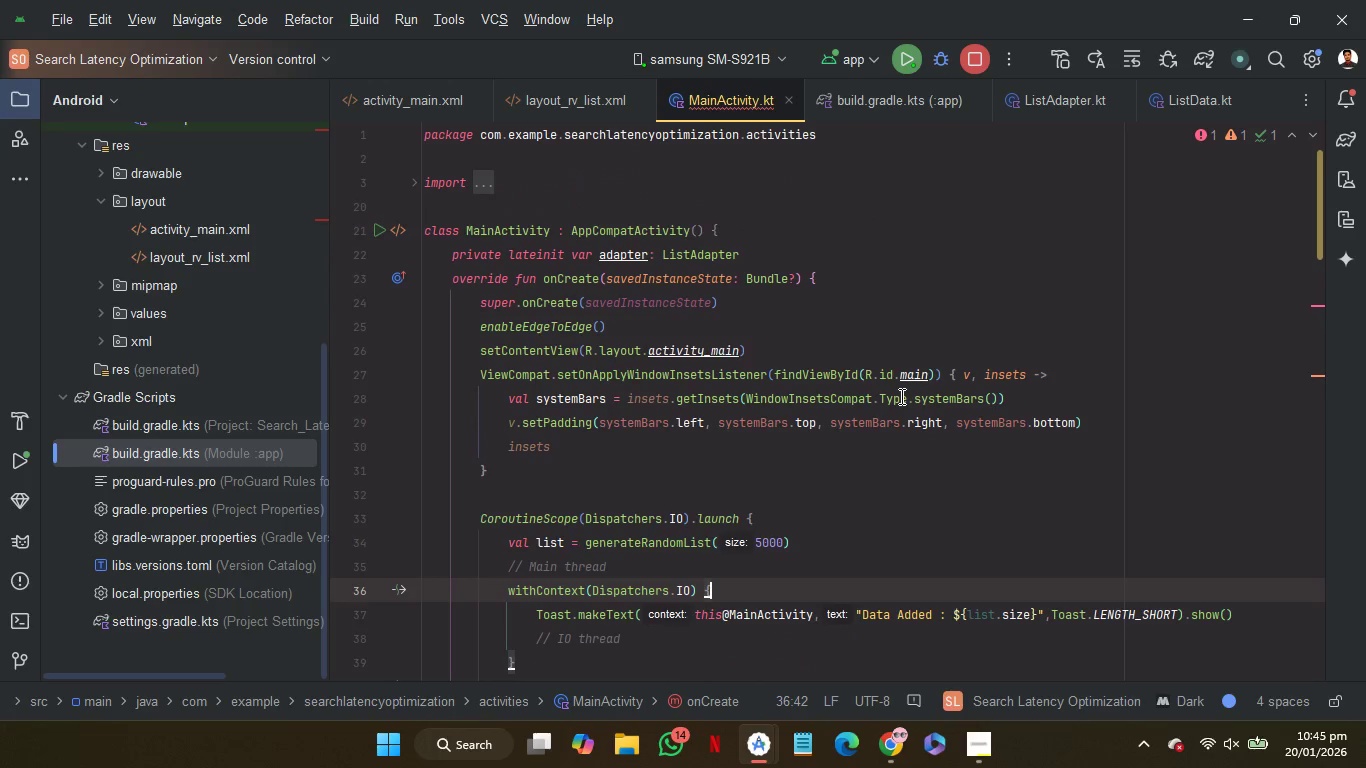 
scroll: coordinate [900, 396], scroll_direction: up, amount: 22.0
 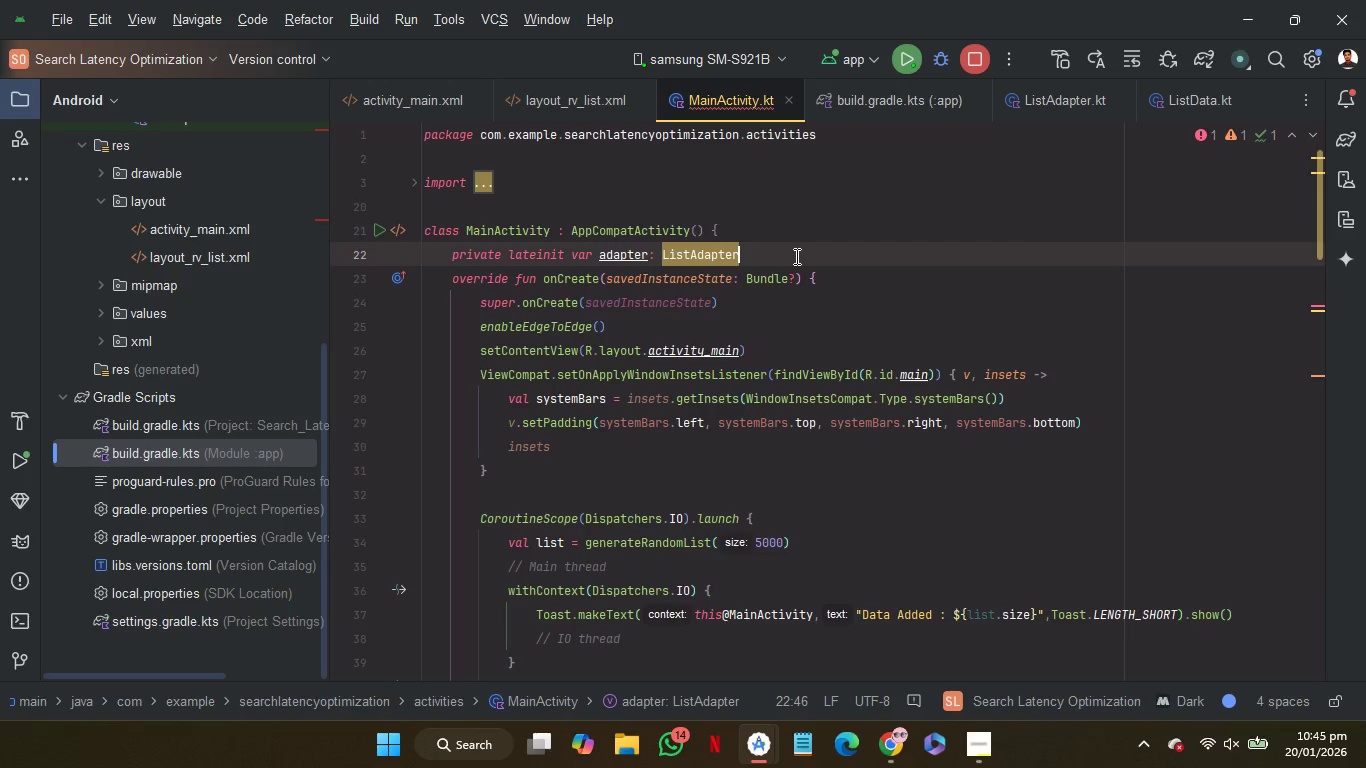 
left_click([795, 256])
 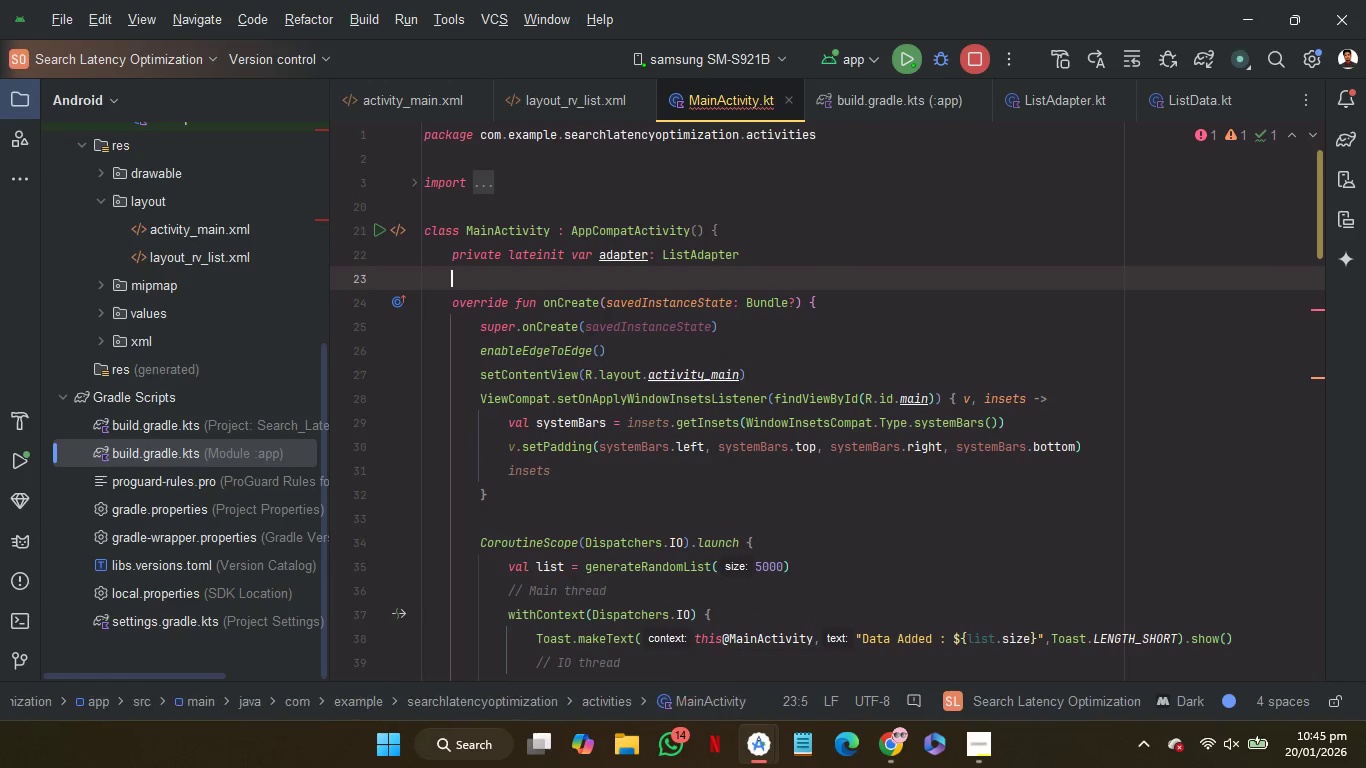 
key(Enter)
 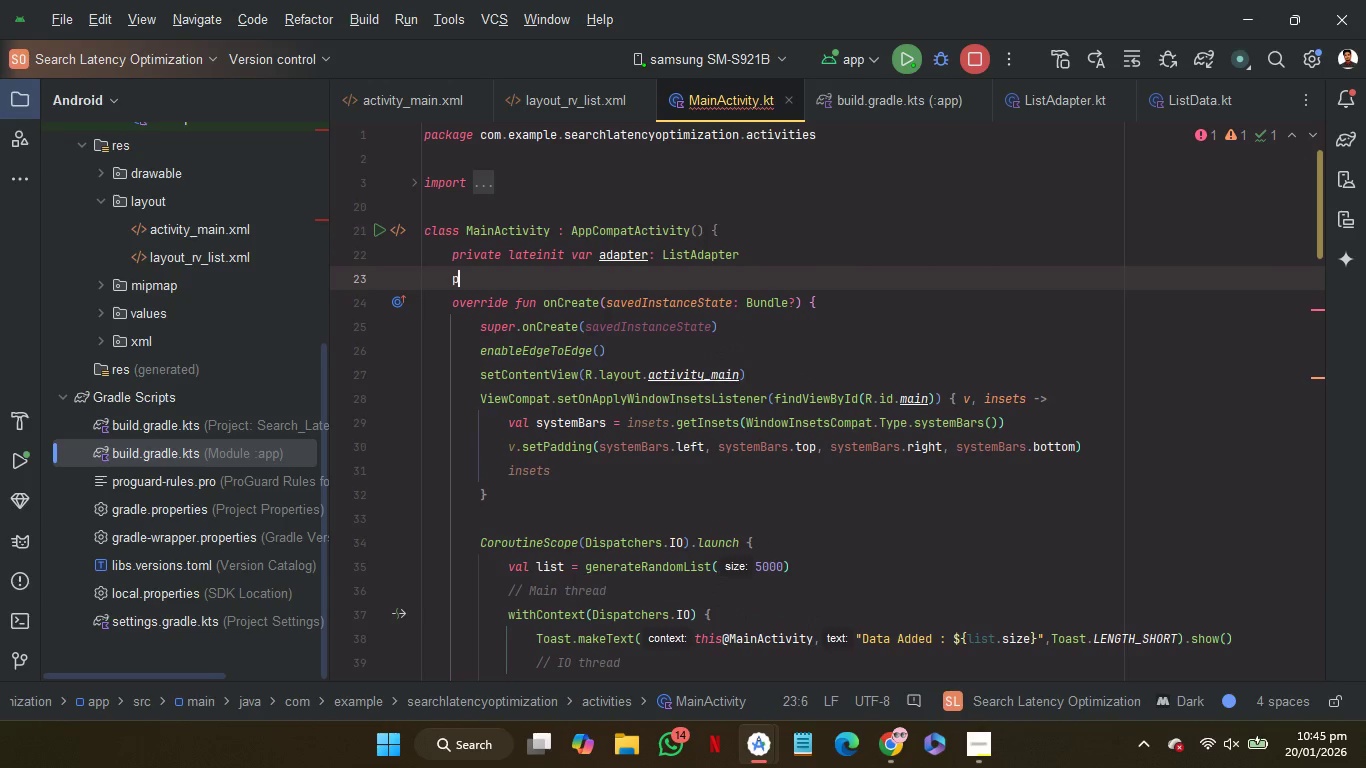 
type(pri)
 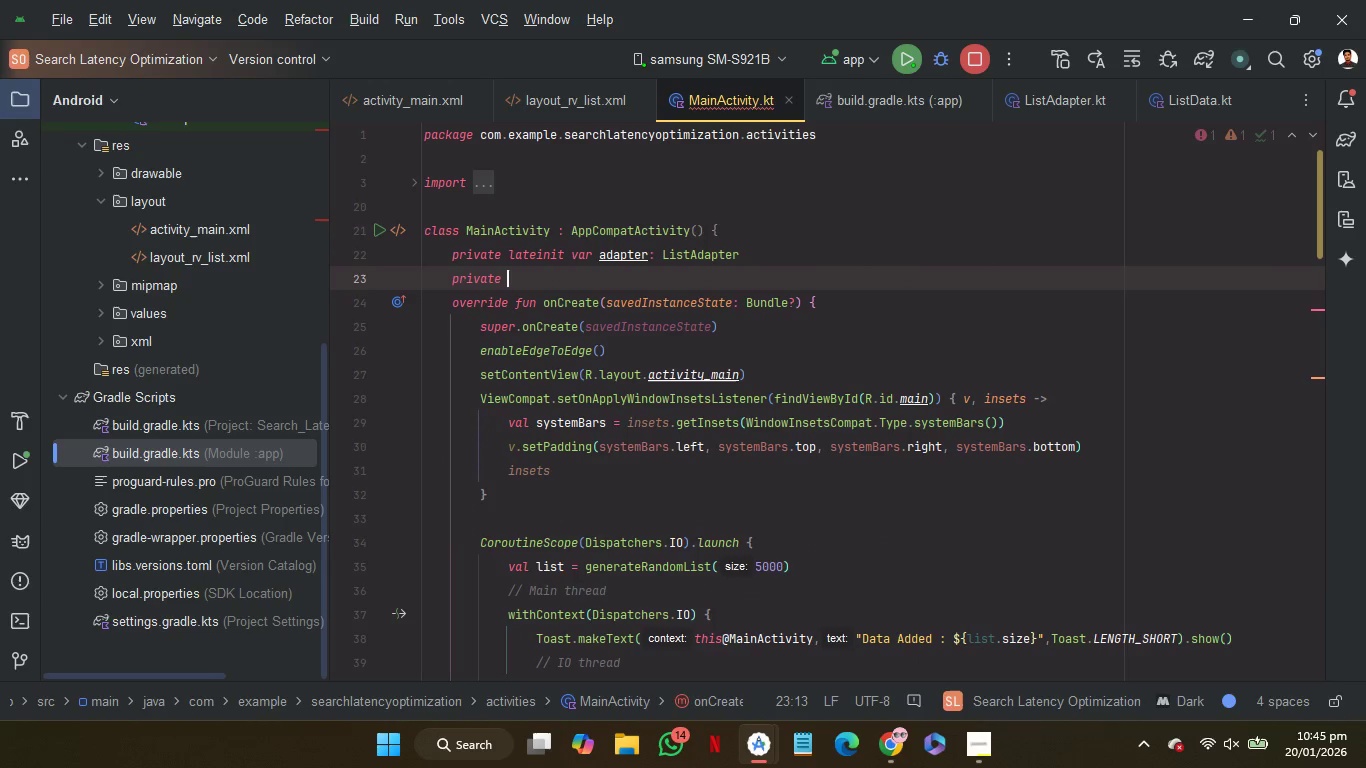 
key(Enter)
 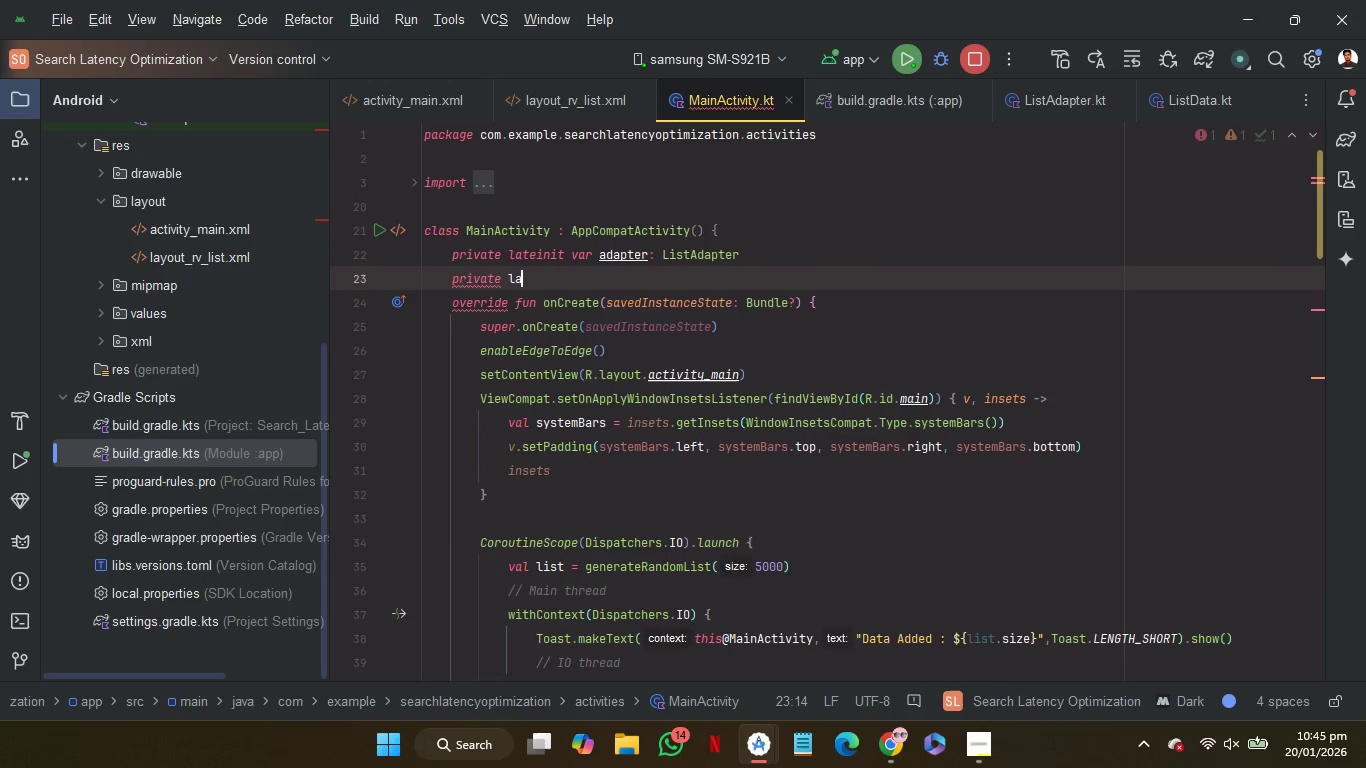 
type(la)
 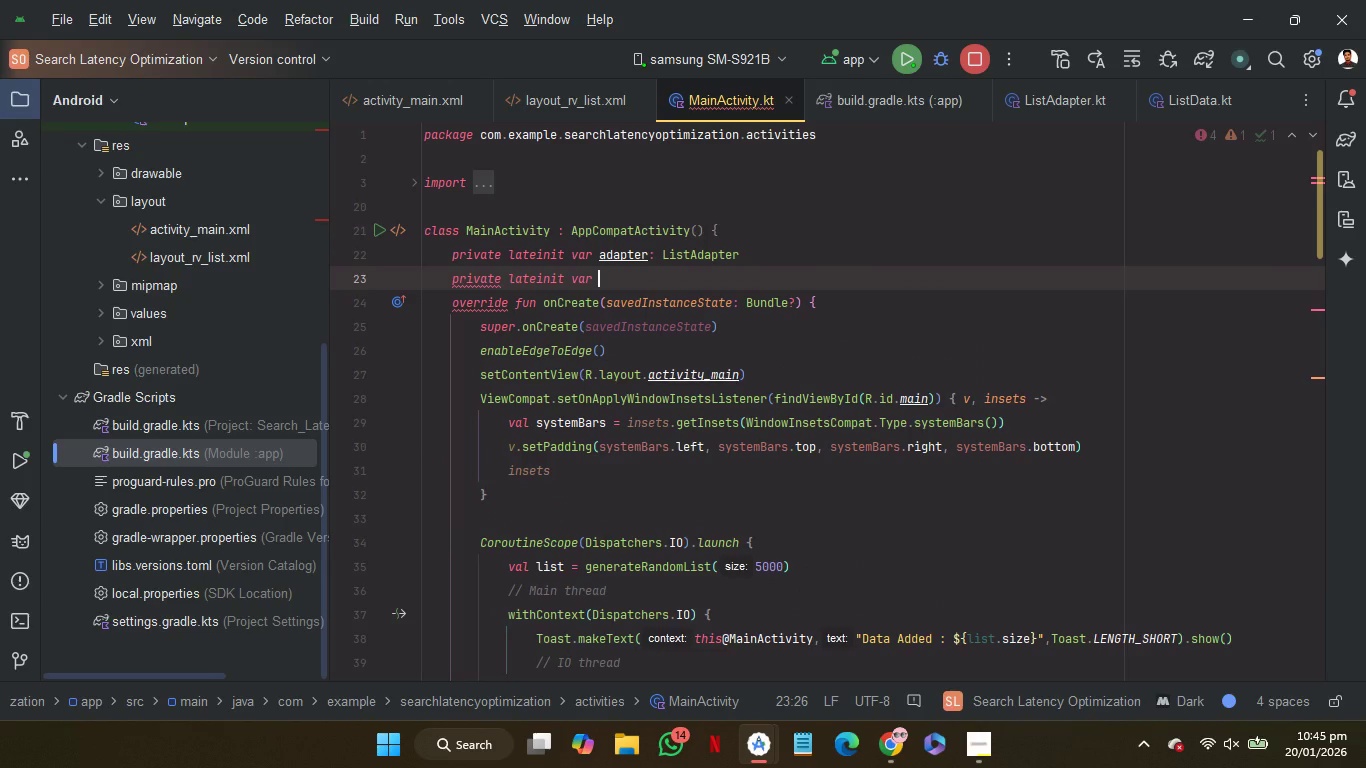 
key(Enter)
 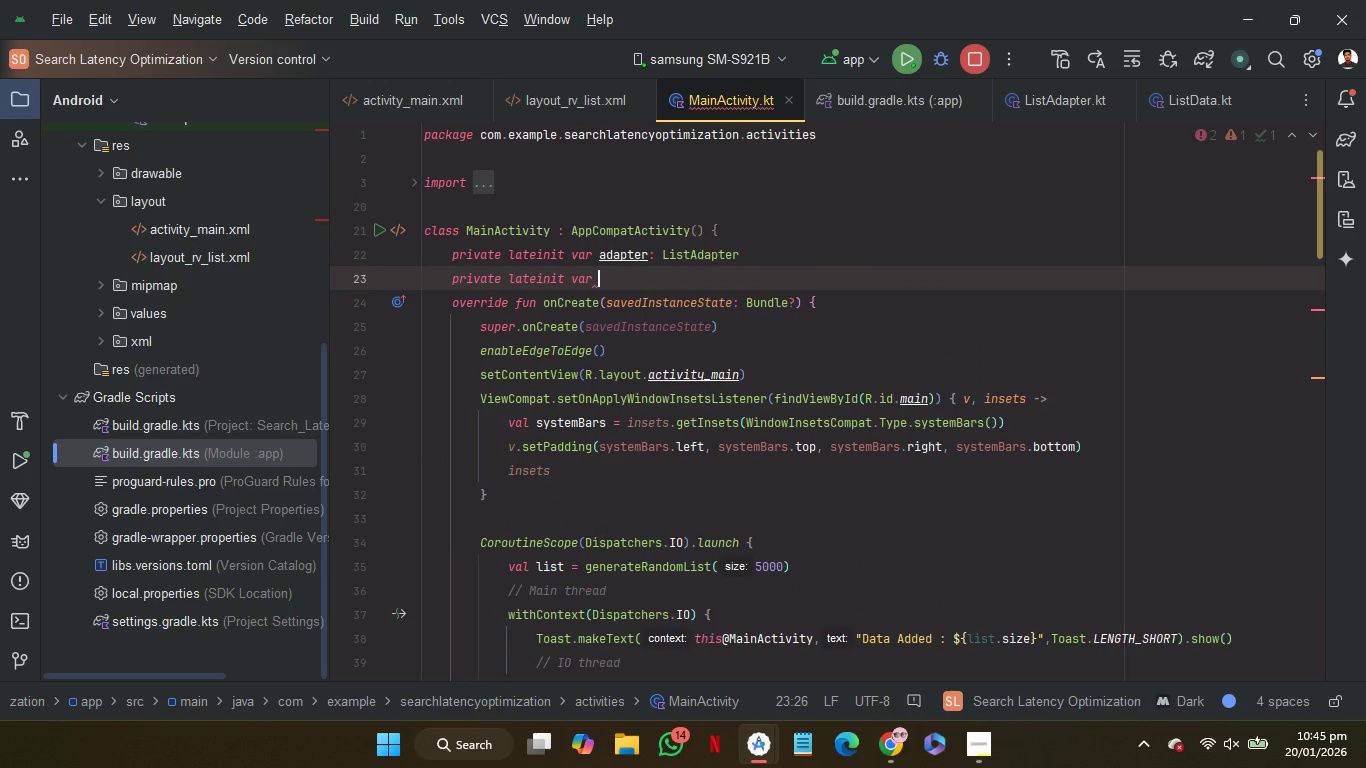 
key(Control+V)
 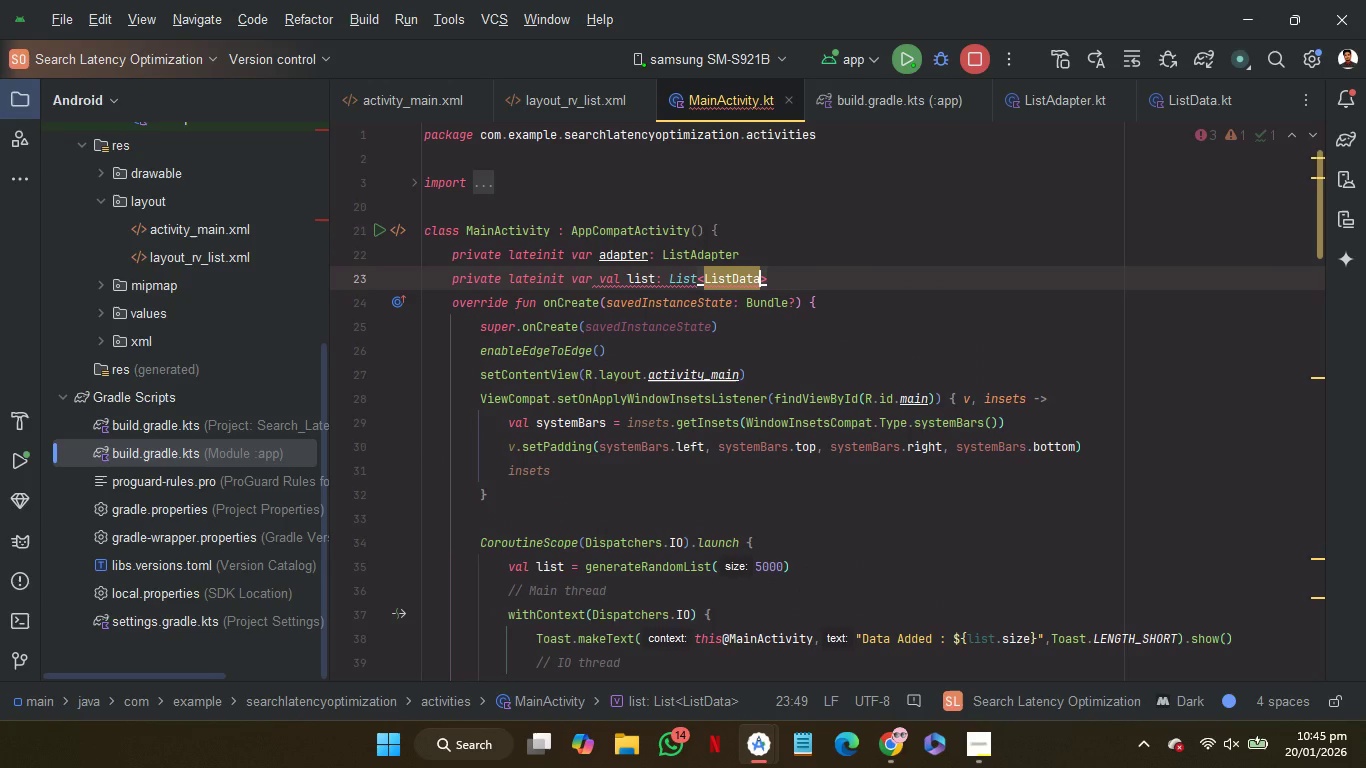 
hold_key(key=ArrowLeft, duration=1.34)
 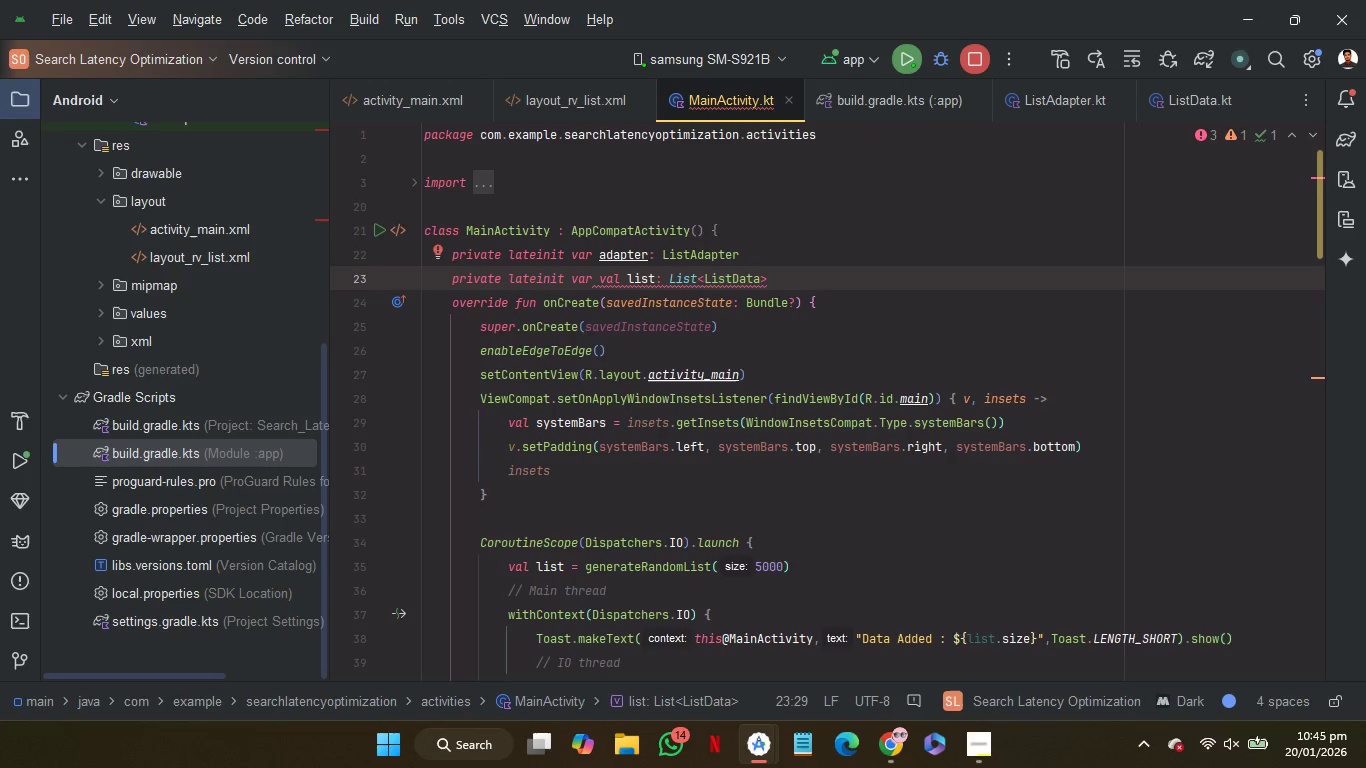 
key(Control+Shift+ArrowLeft)
 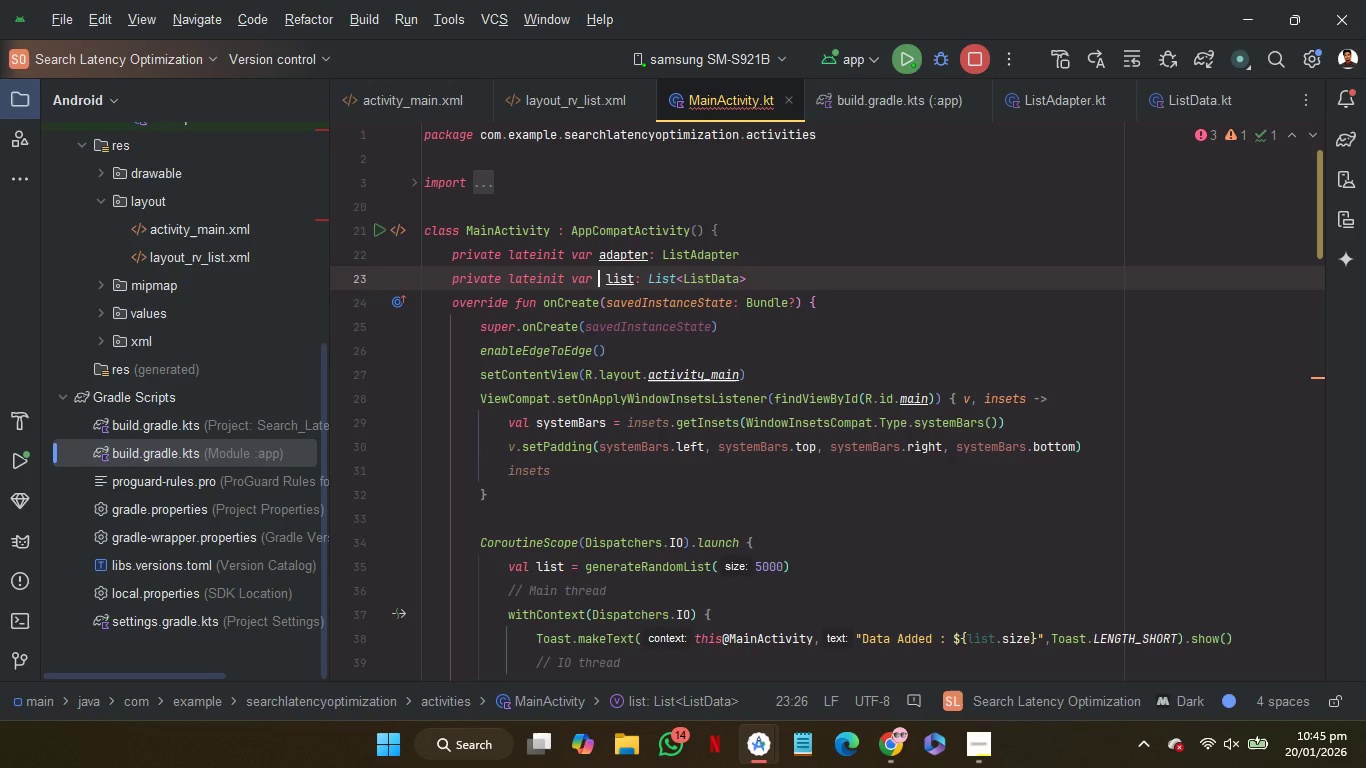 
key(Backspace)
 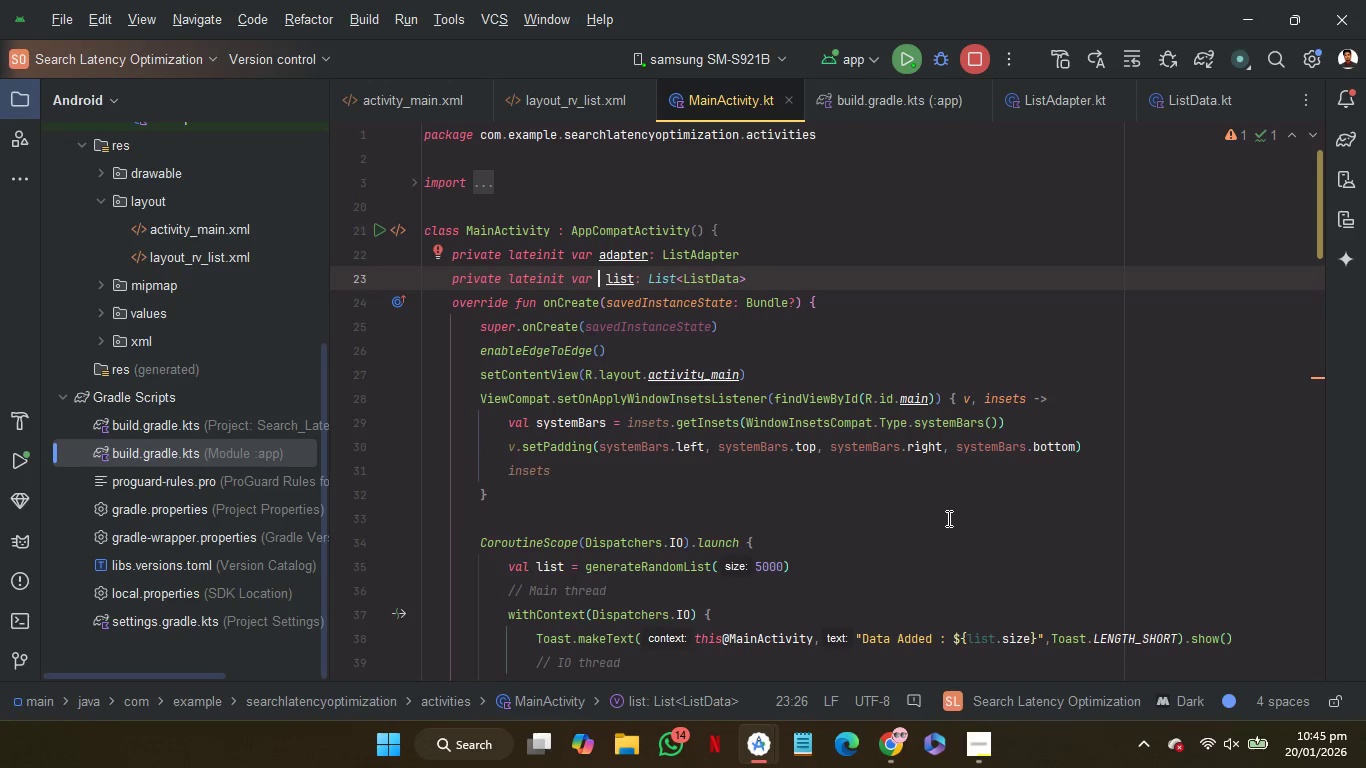 
left_click([947, 518])
 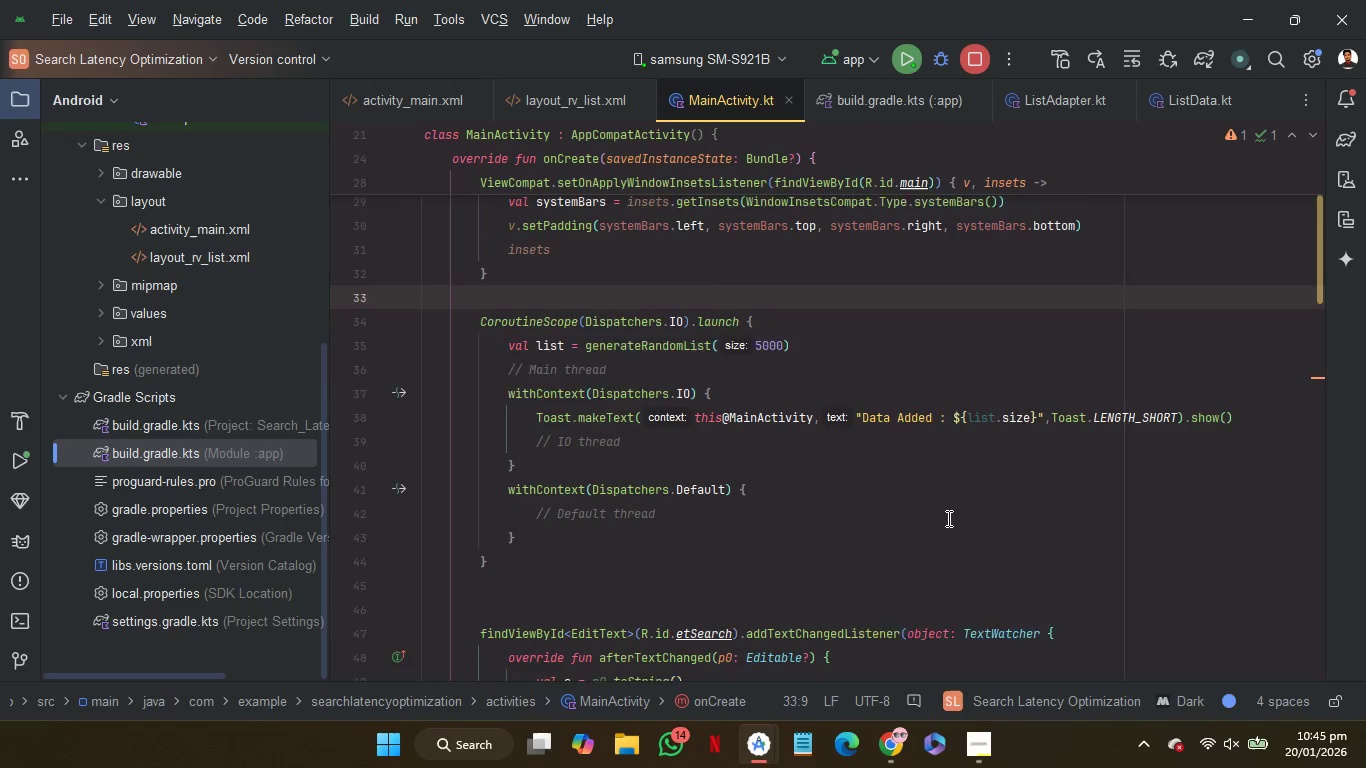 
scroll: coordinate [947, 518], scroll_direction: down, amount: 2.0
 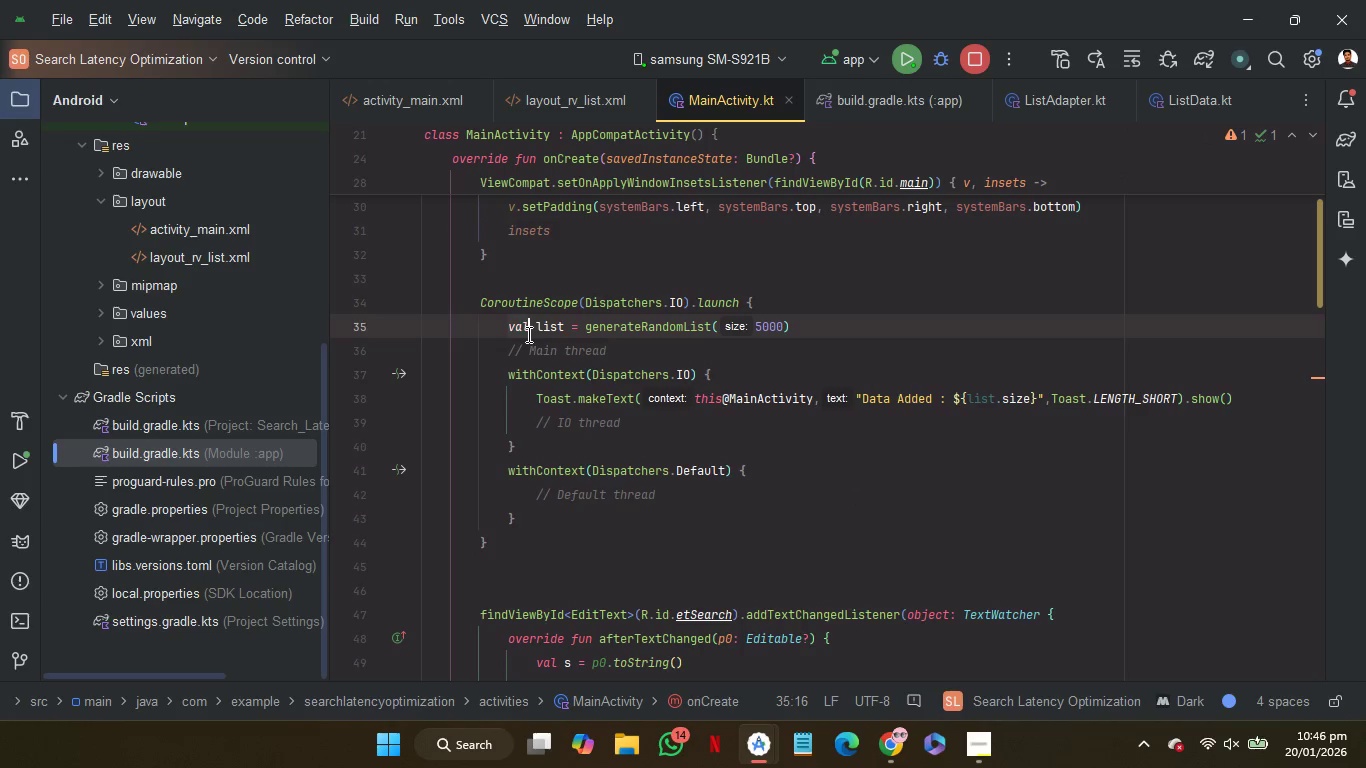 
double_click([527, 334])
 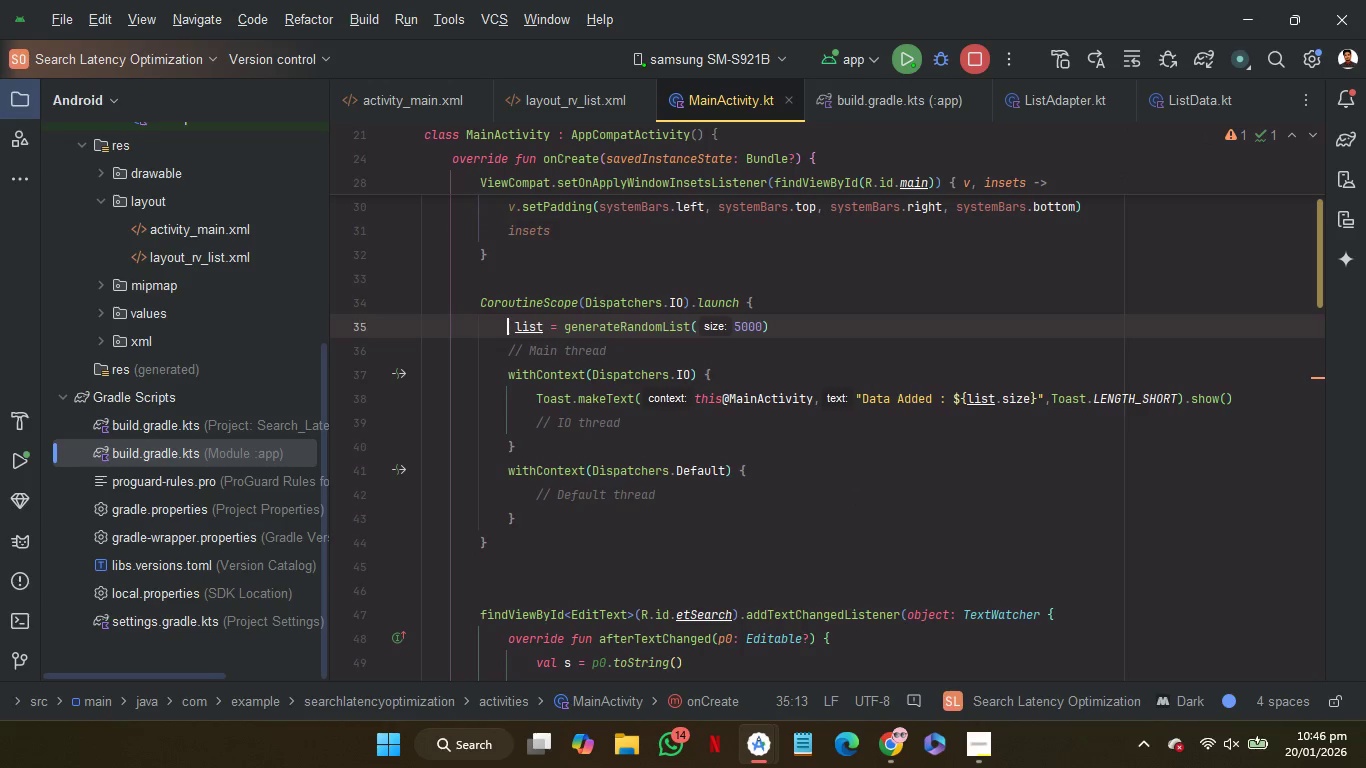 
key(Backspace)
 